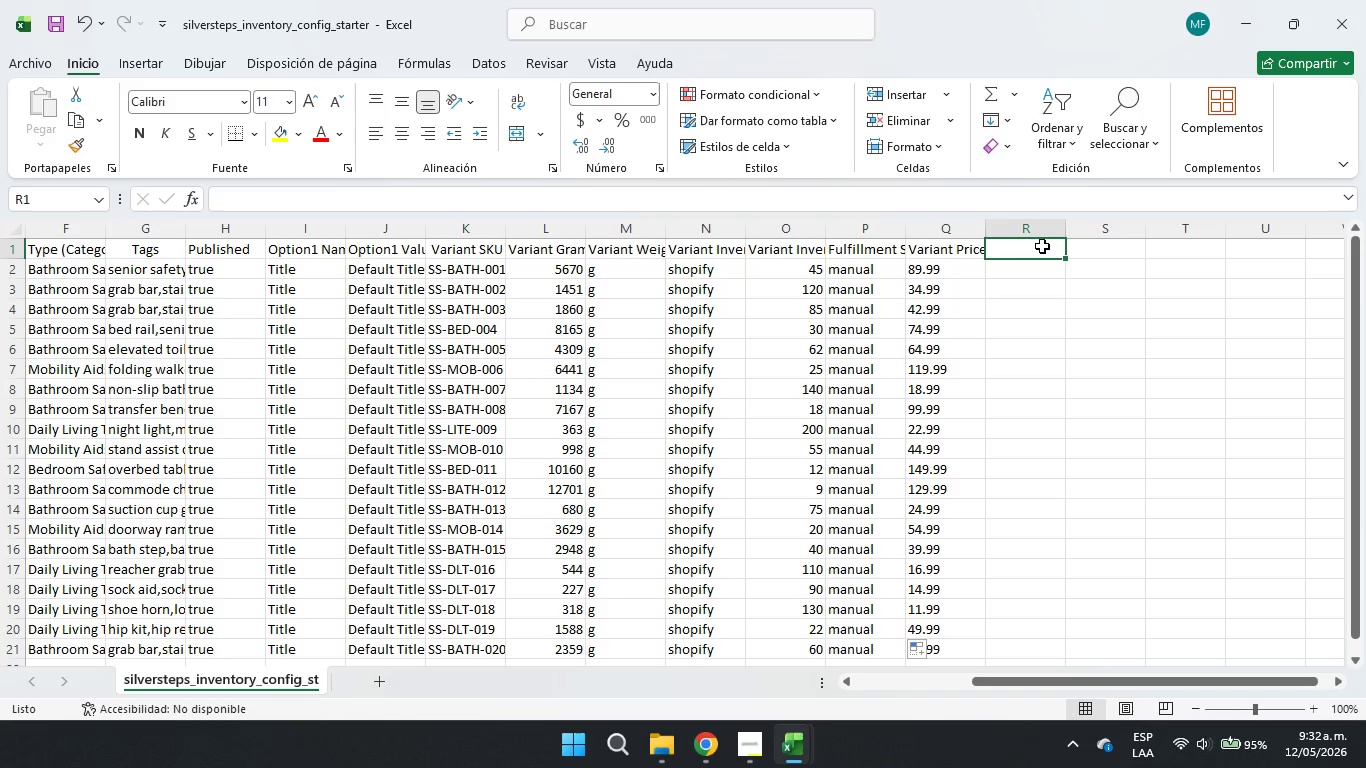 
wait(9.88)
 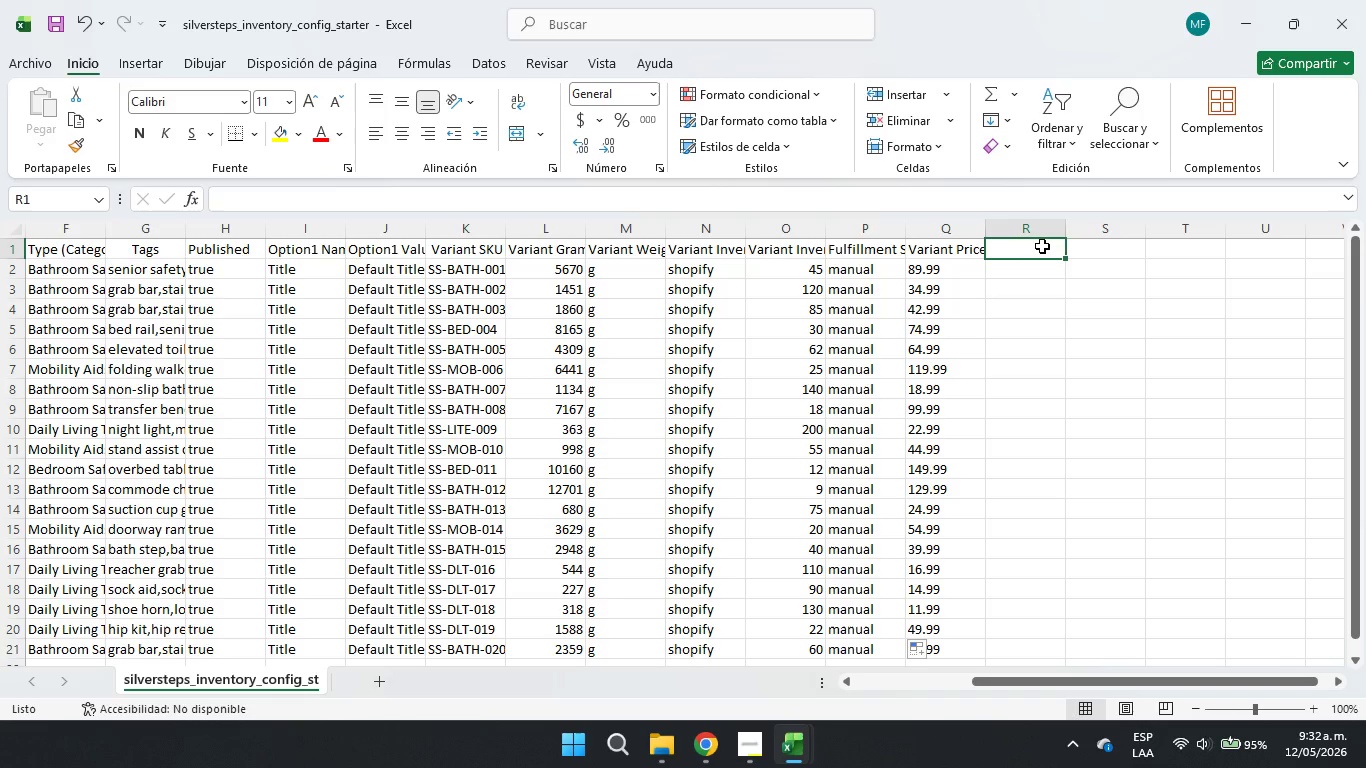 
type(Variant Compare At Price)
 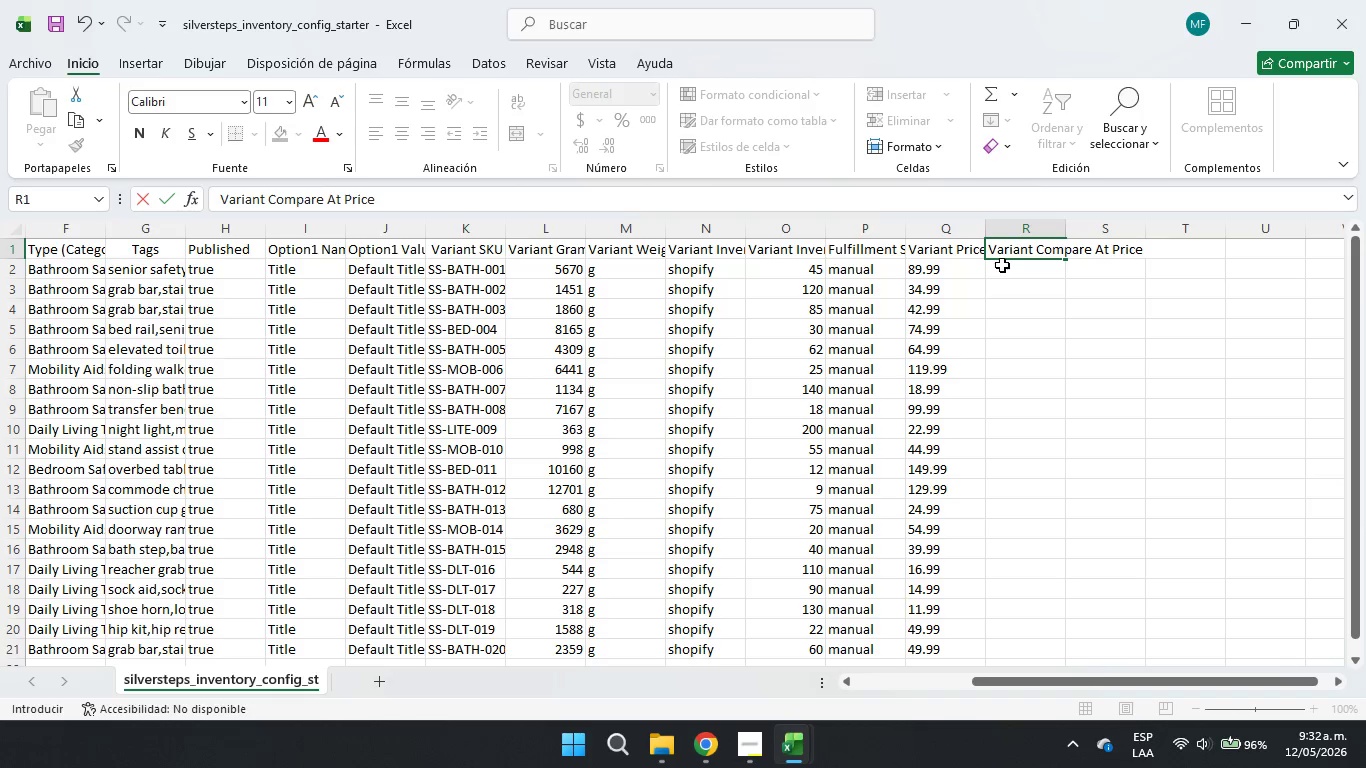 
left_click([1046, 270])
 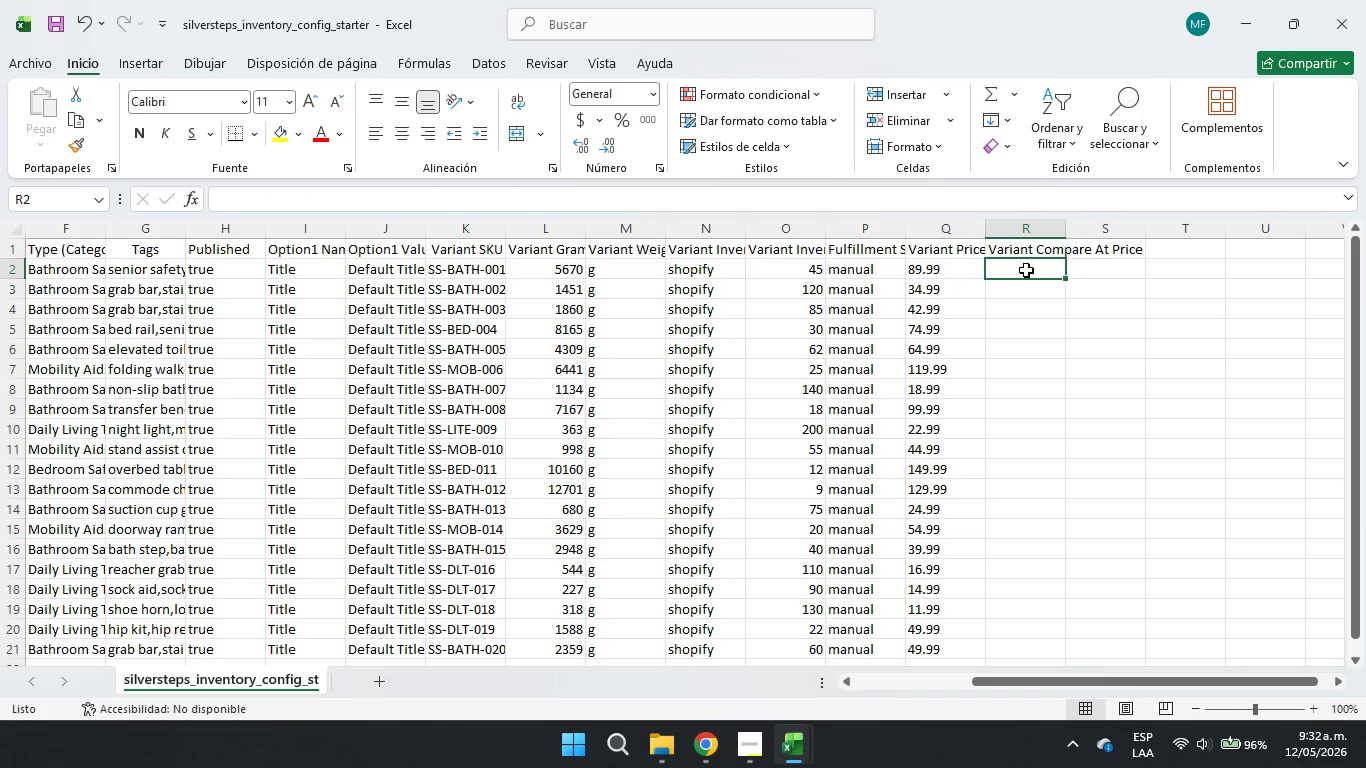 
key(Numpad1)
 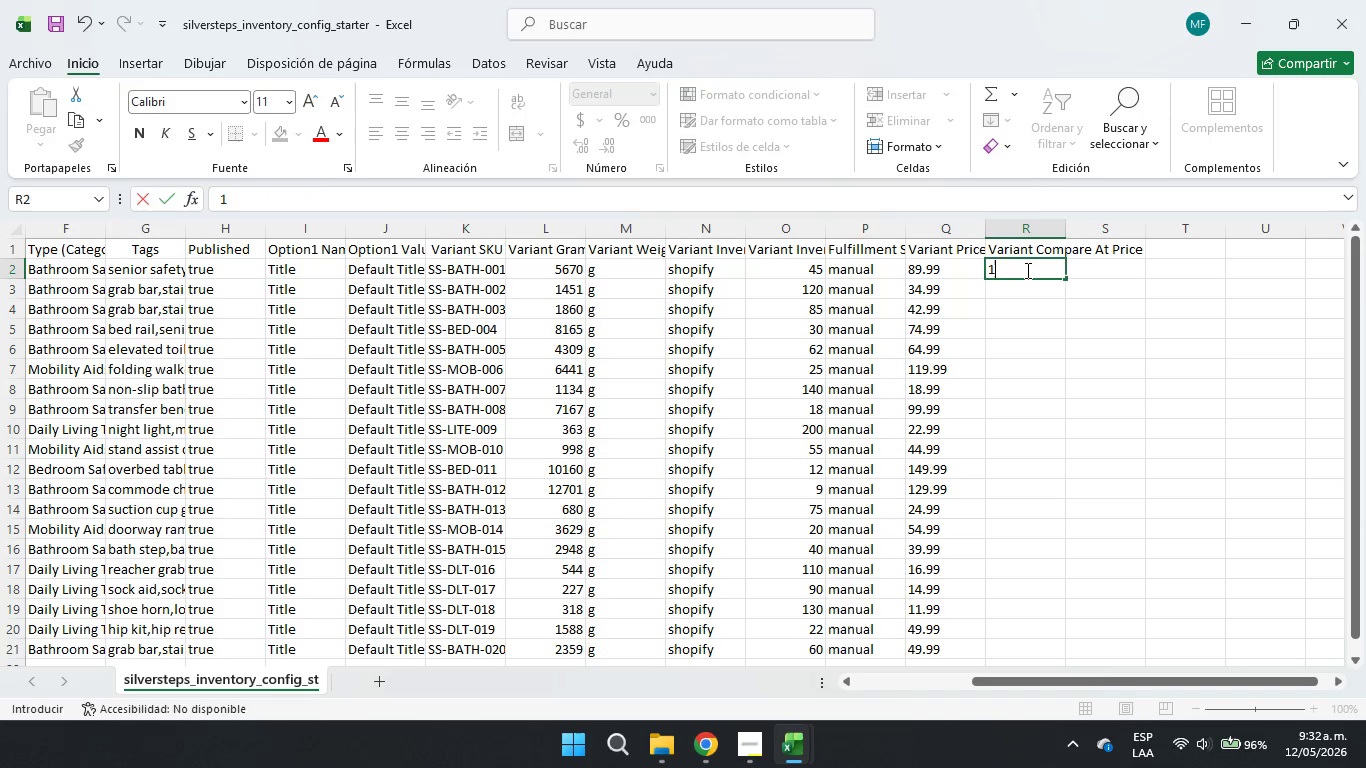 
key(Numpad0)
 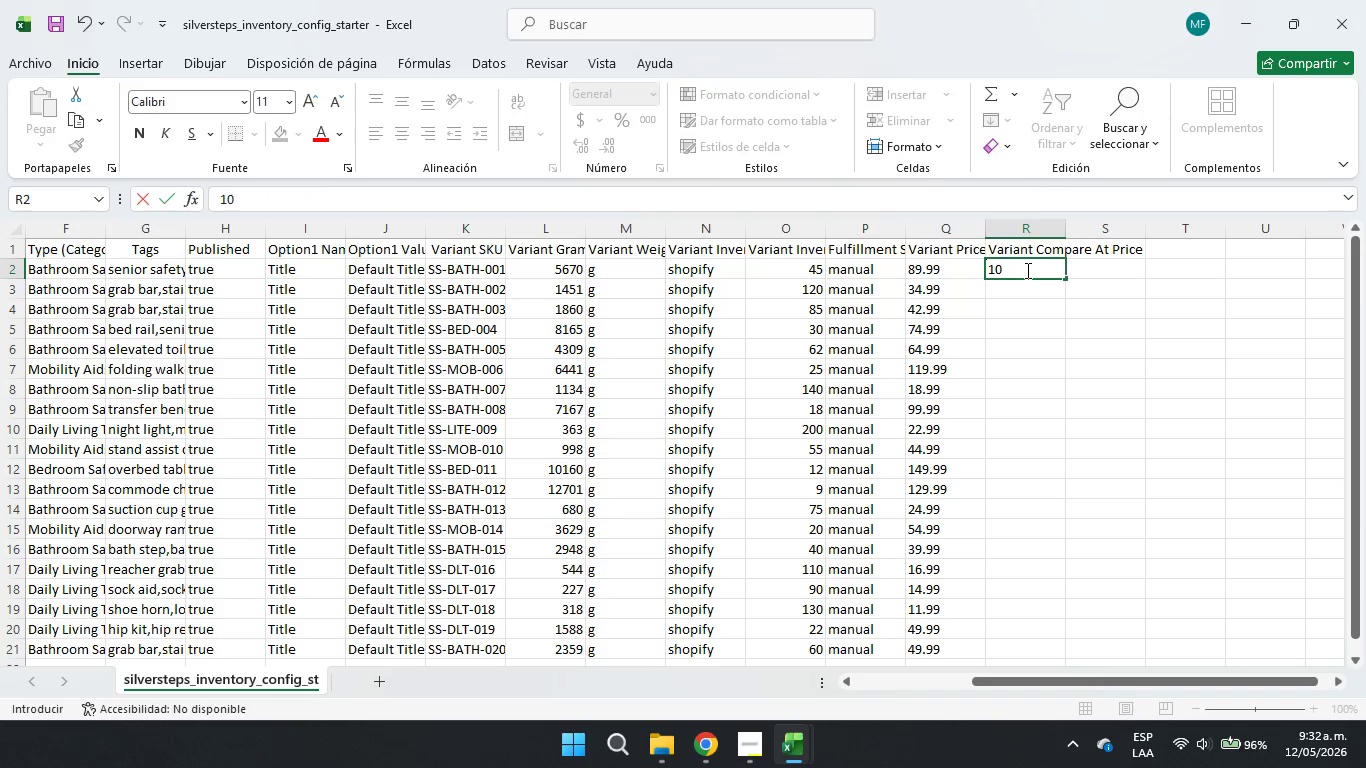 
key(Numpad9)
 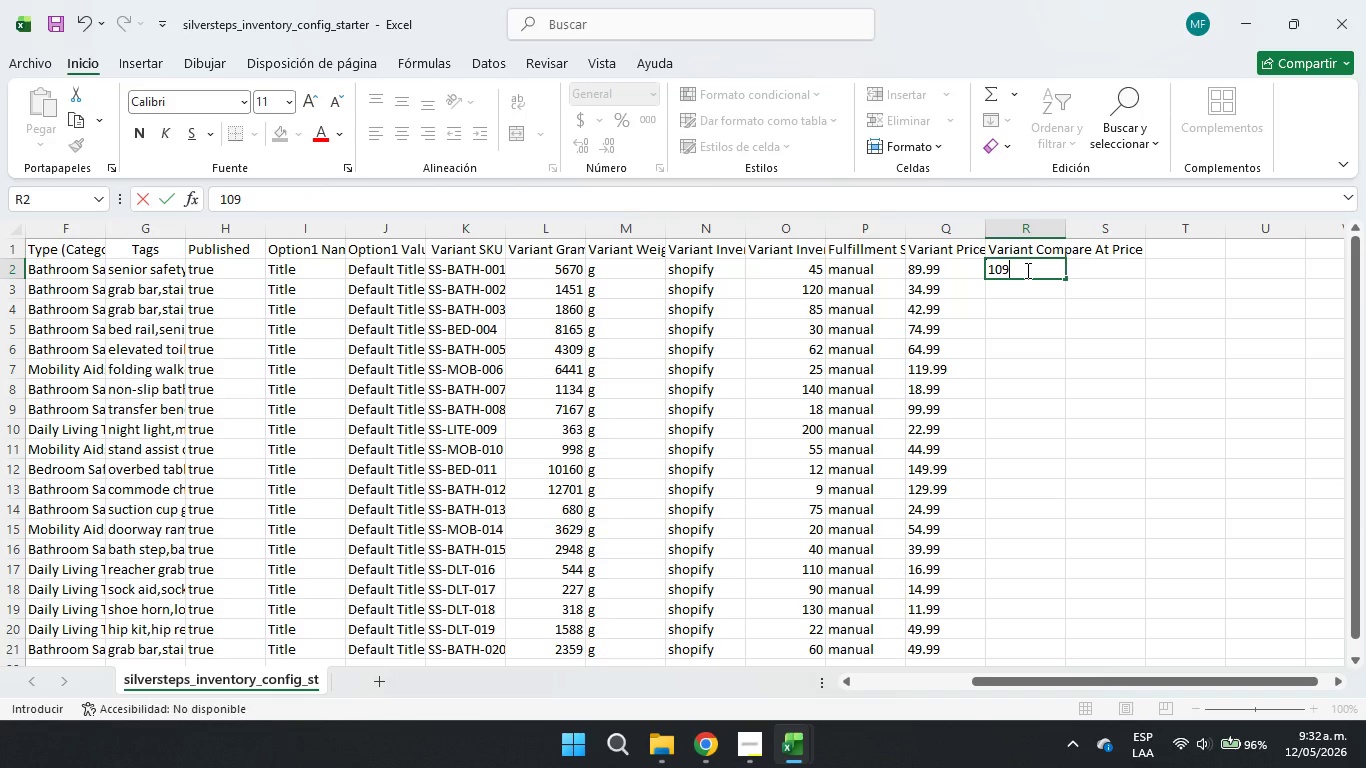 
key(Numpad9)
 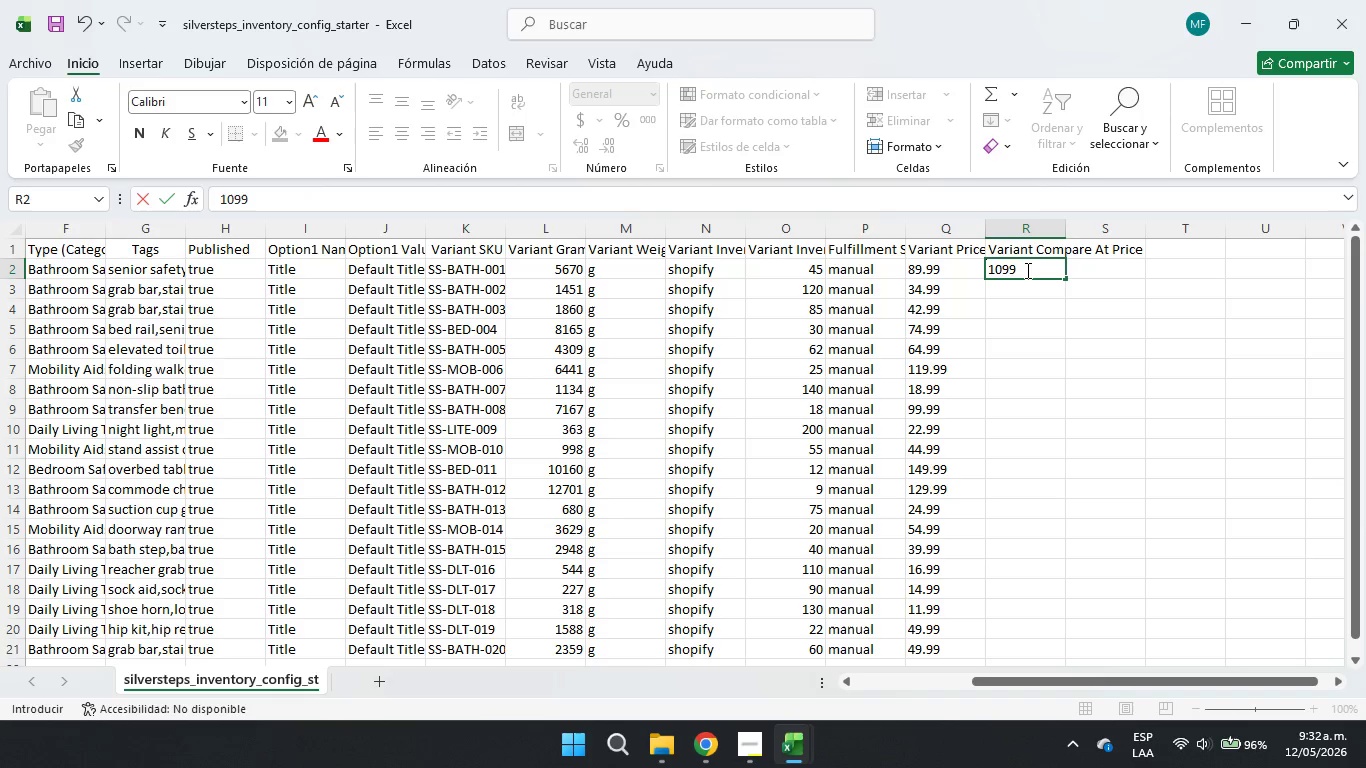 
key(Numpad9)
 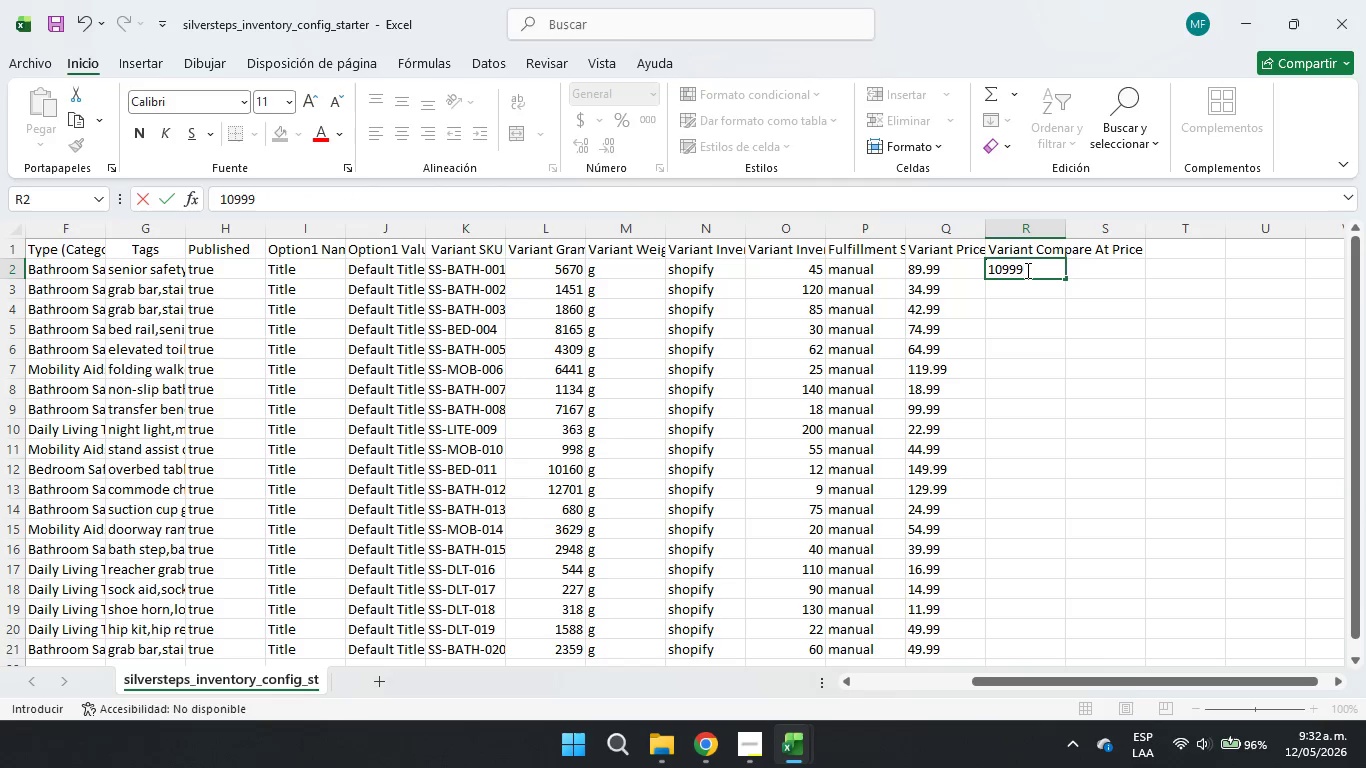 
key(ArrowDown)
 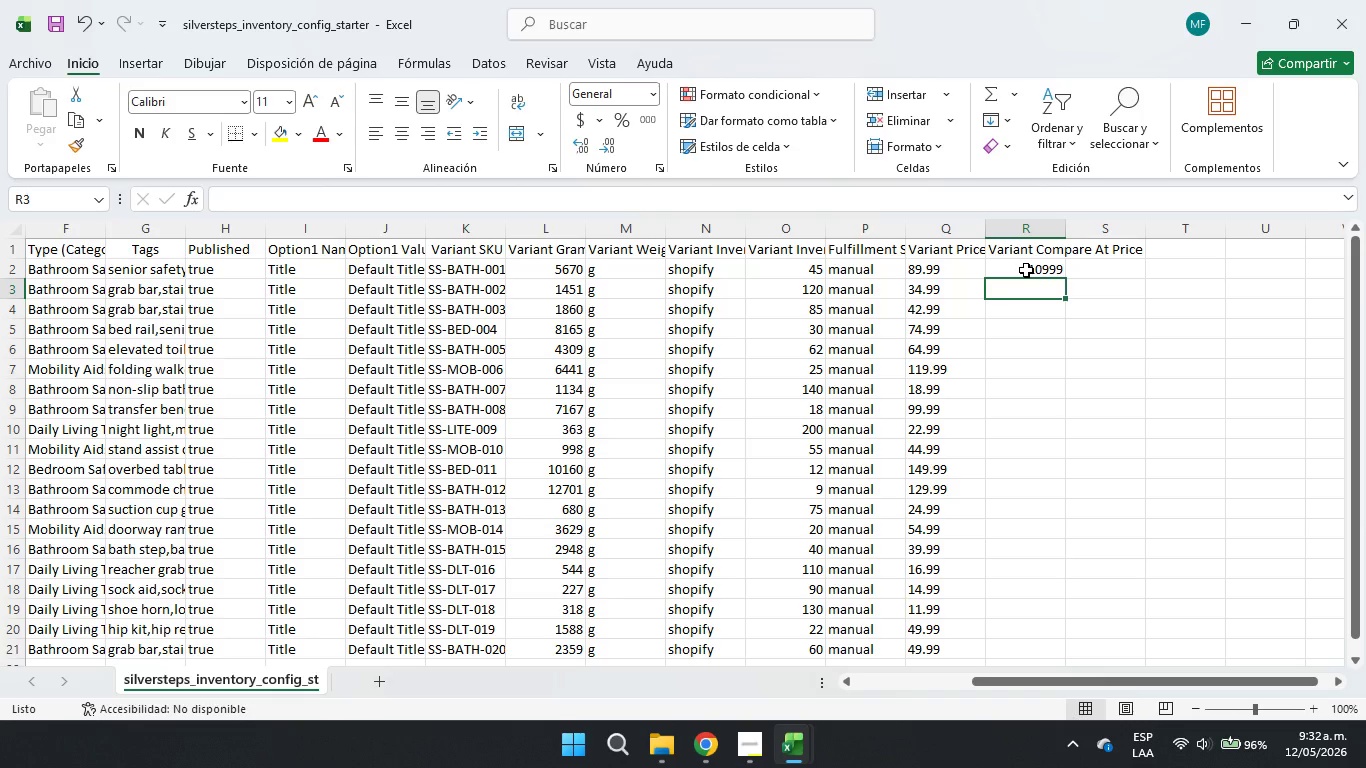 
key(Numpad4)
 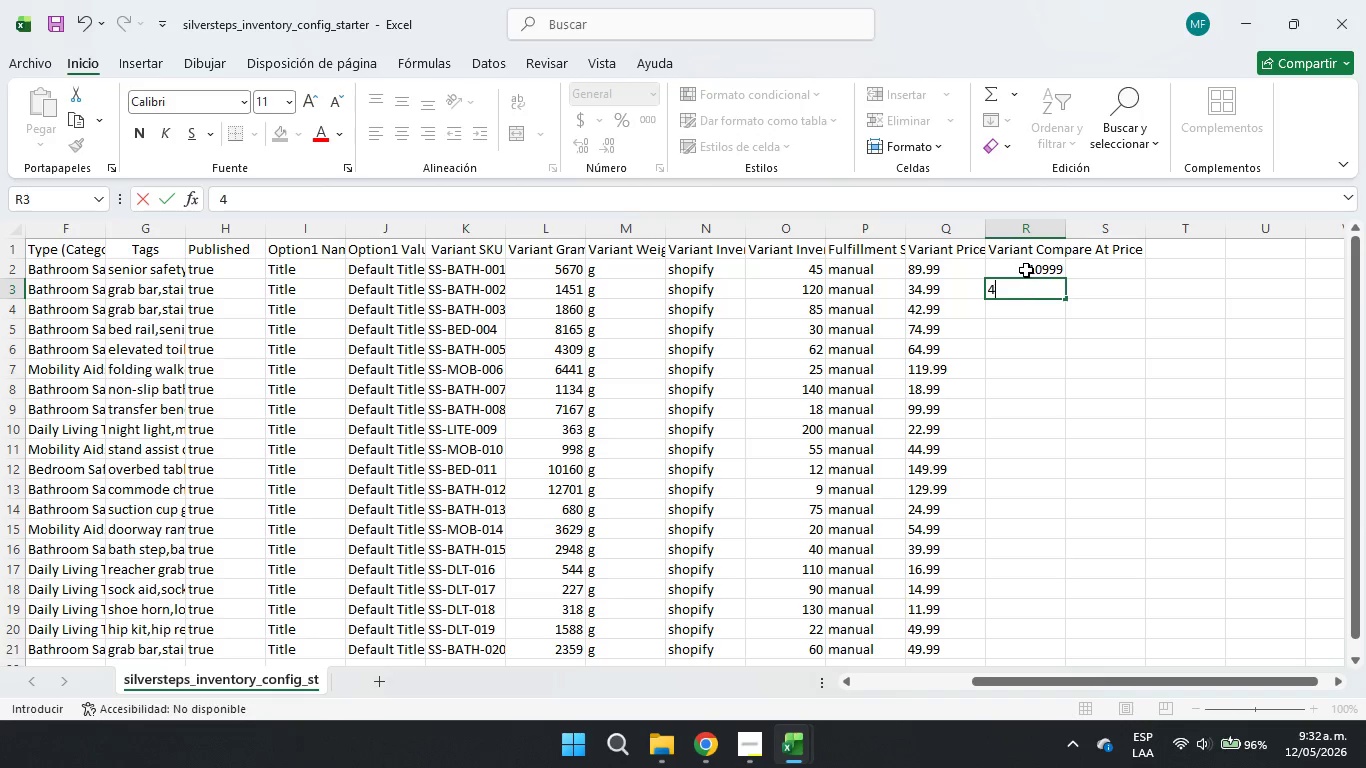 
key(Numpad4)
 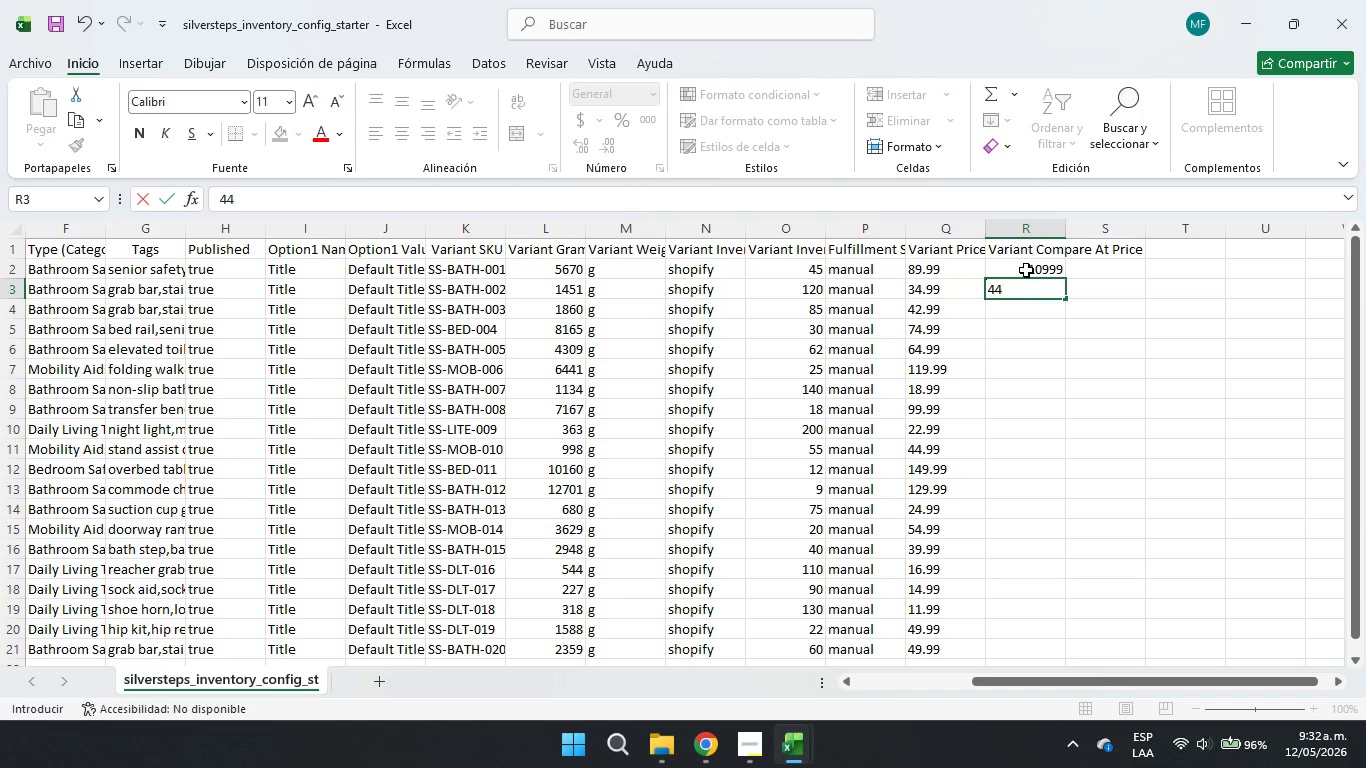 
key(Numpad9)
 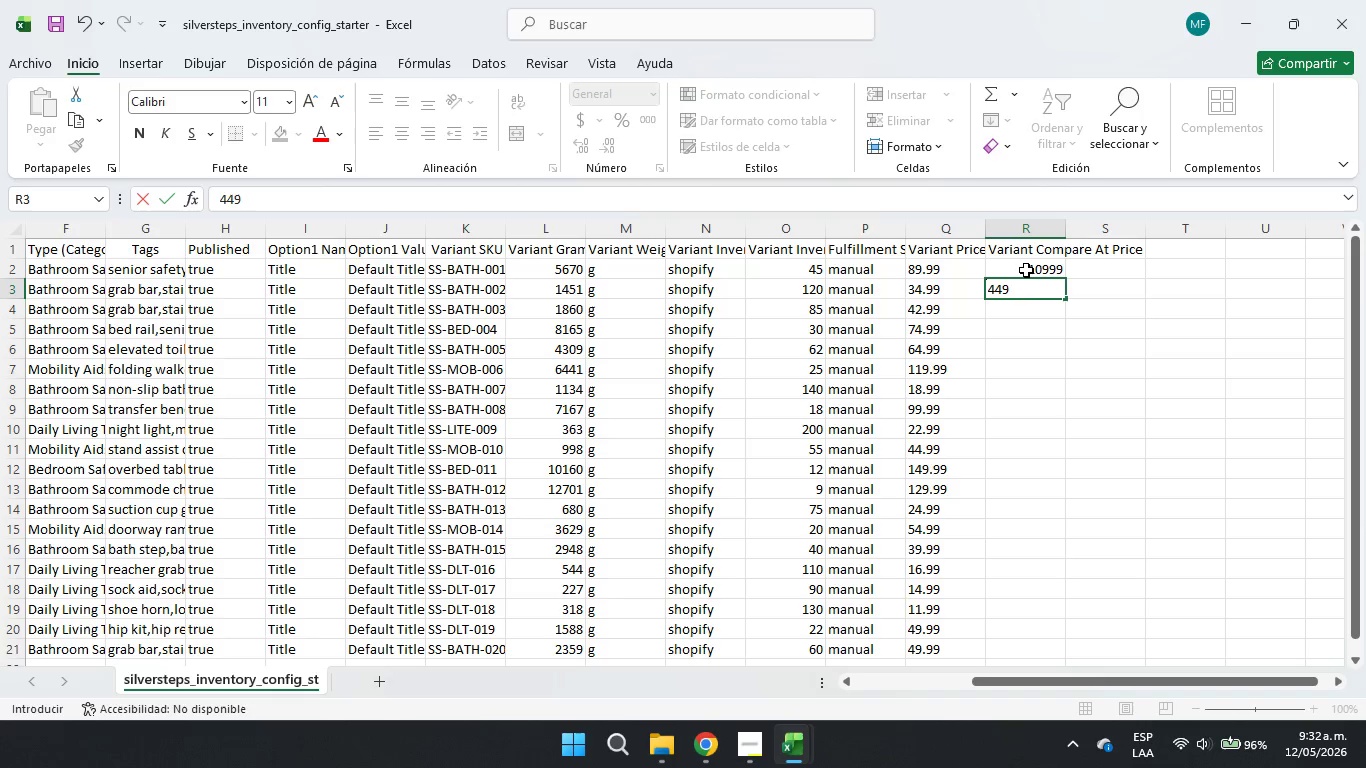 
key(Numpad9)
 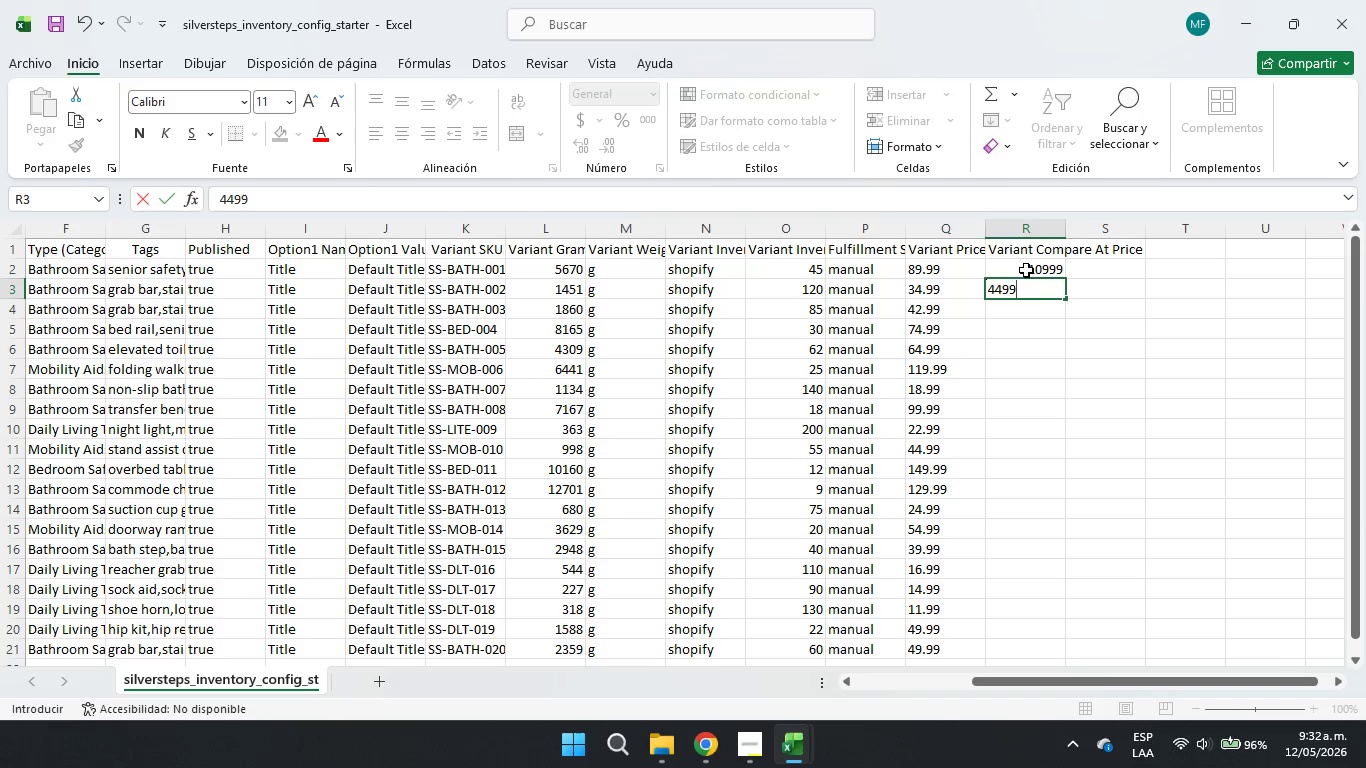 
key(ArrowDown)
 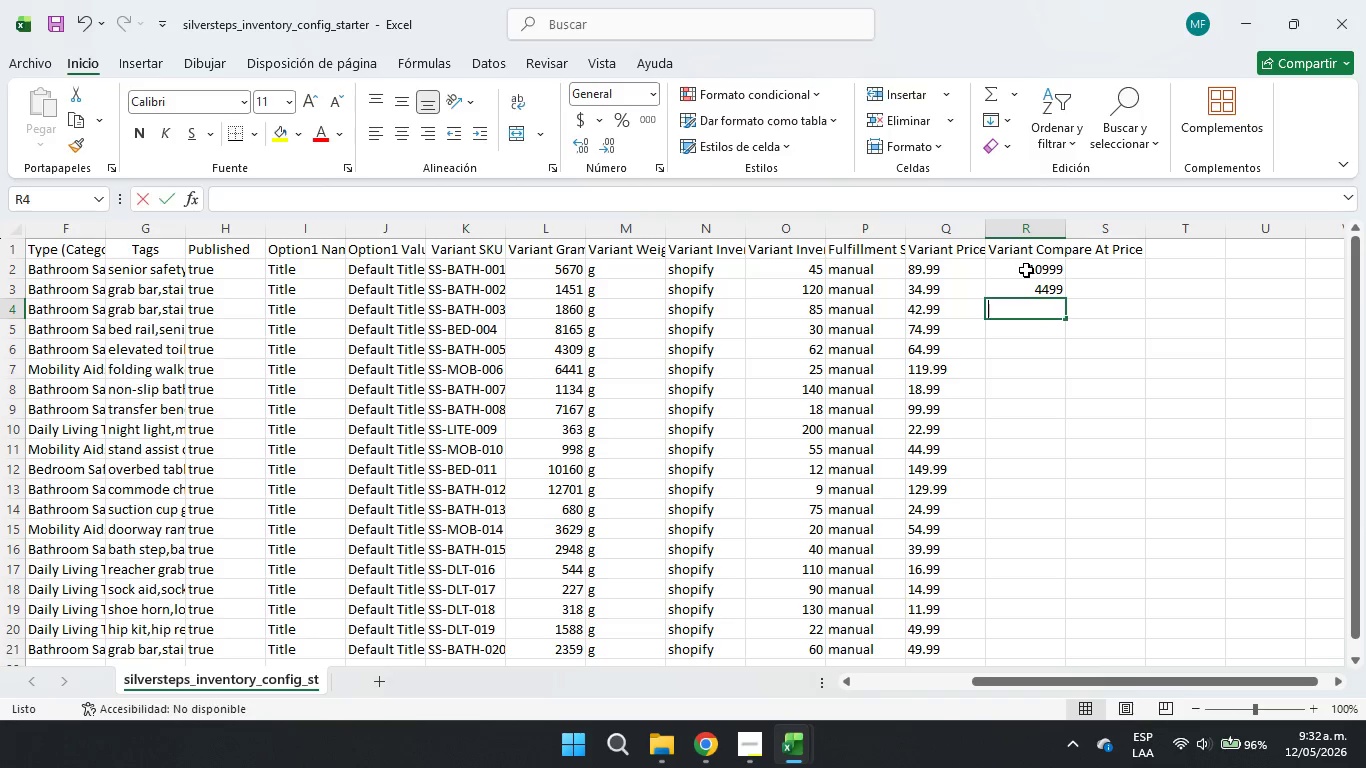 
key(Numpad5)
 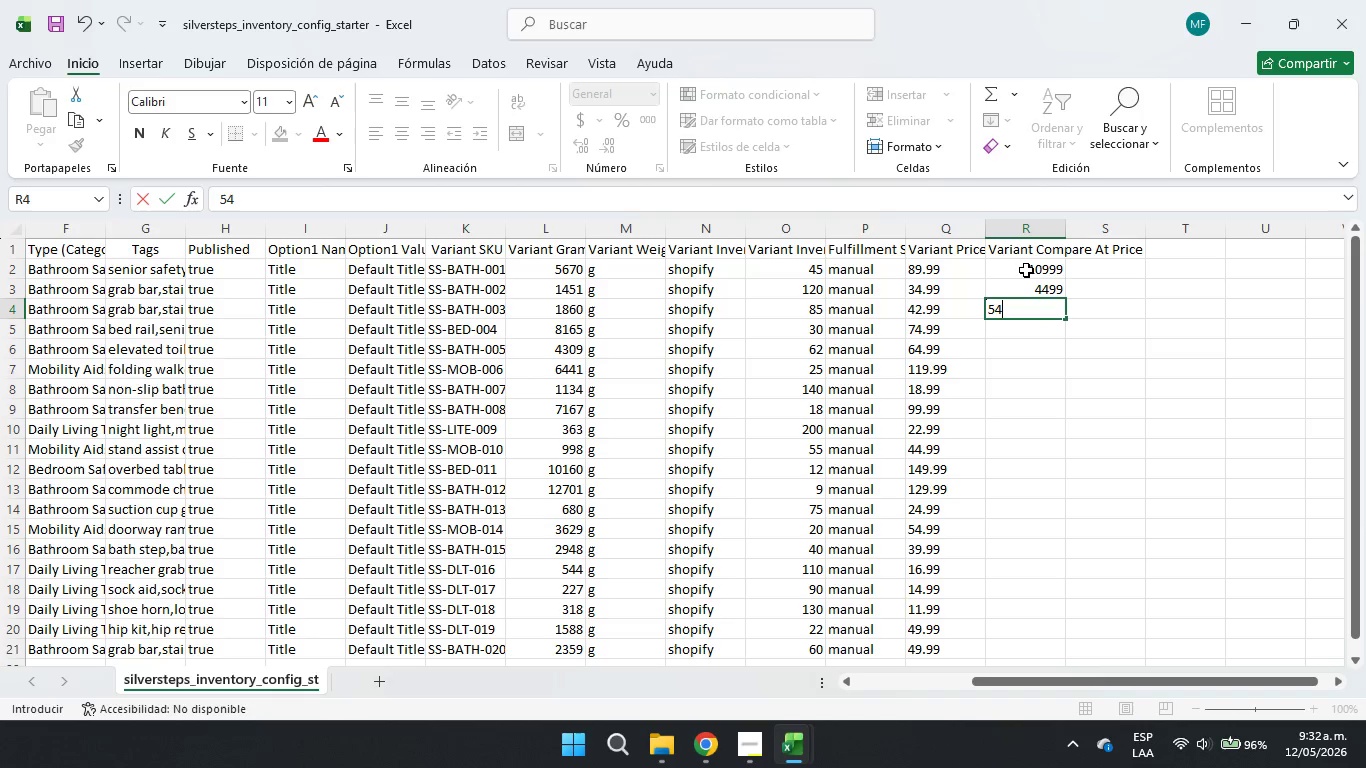 
key(Numpad4)
 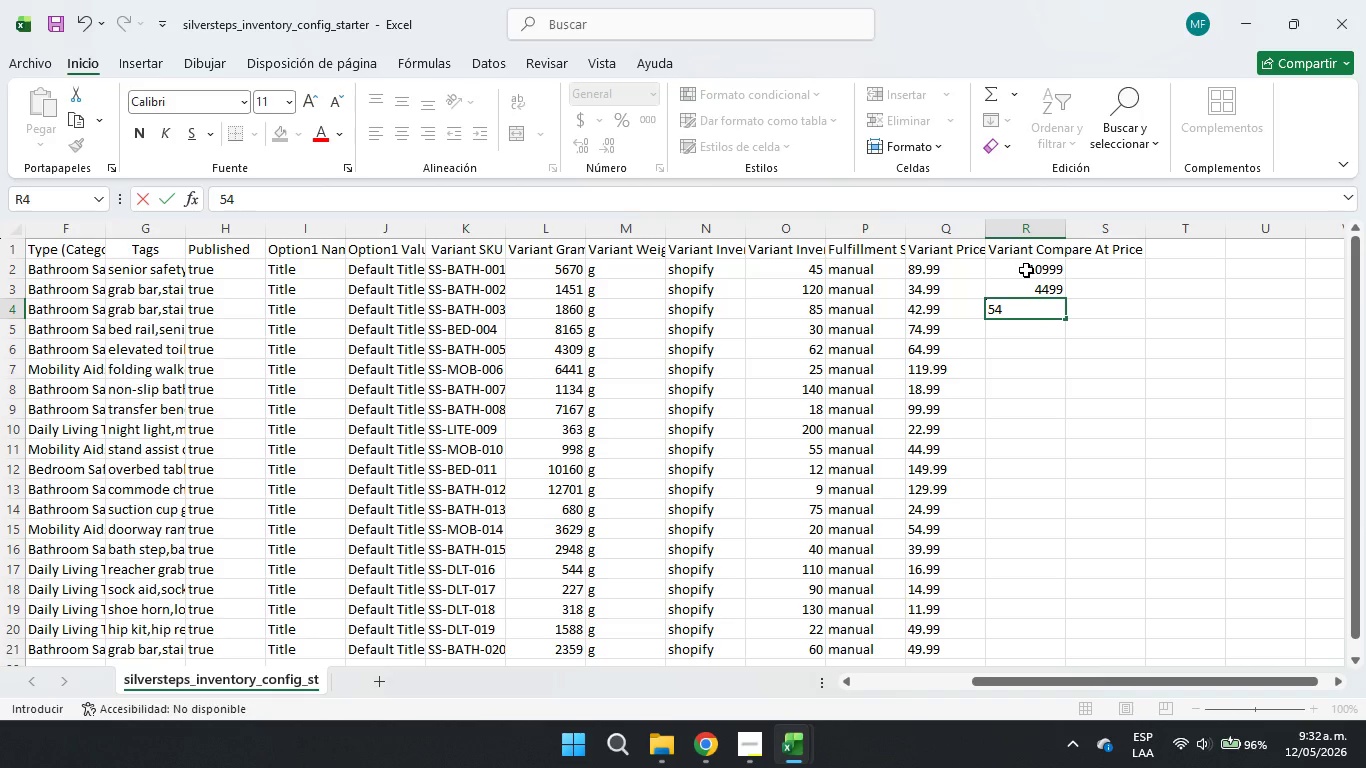 
key(Numpad9)
 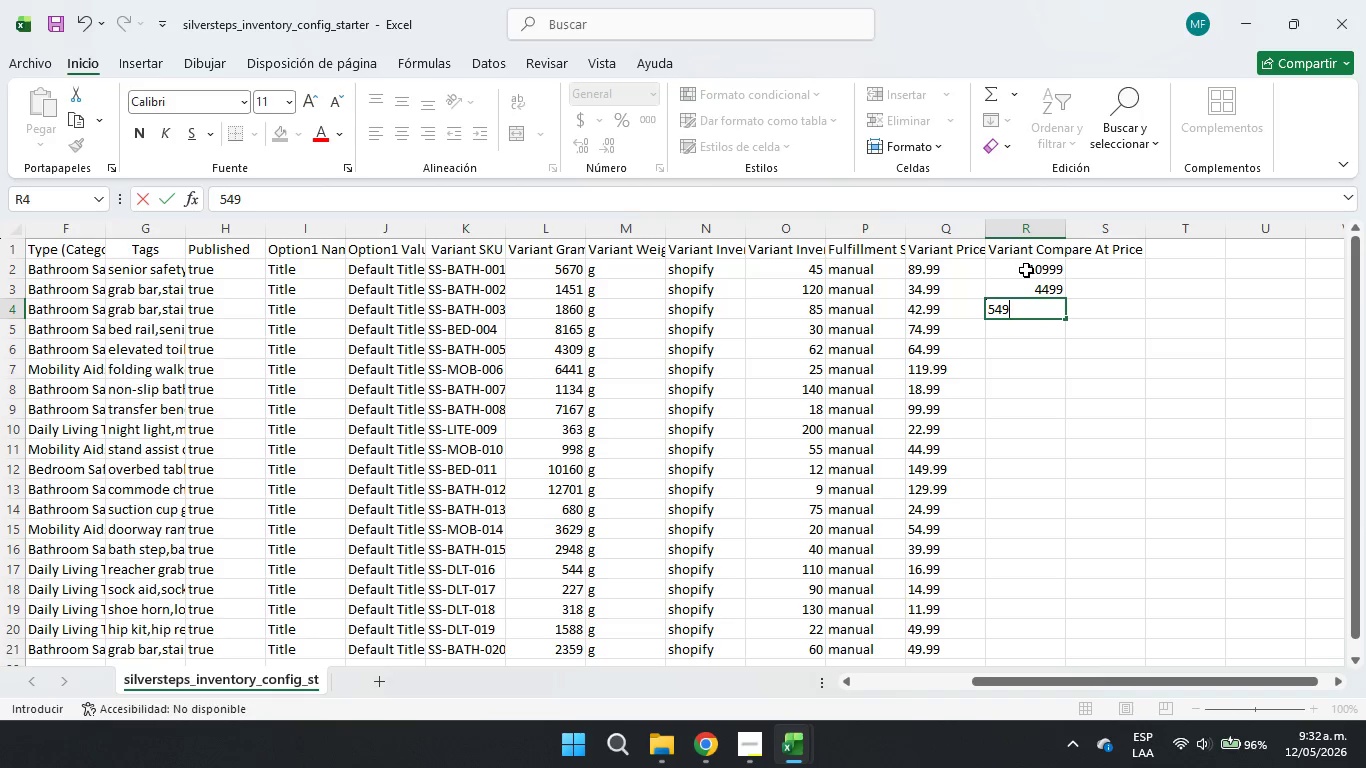 
key(Numpad9)
 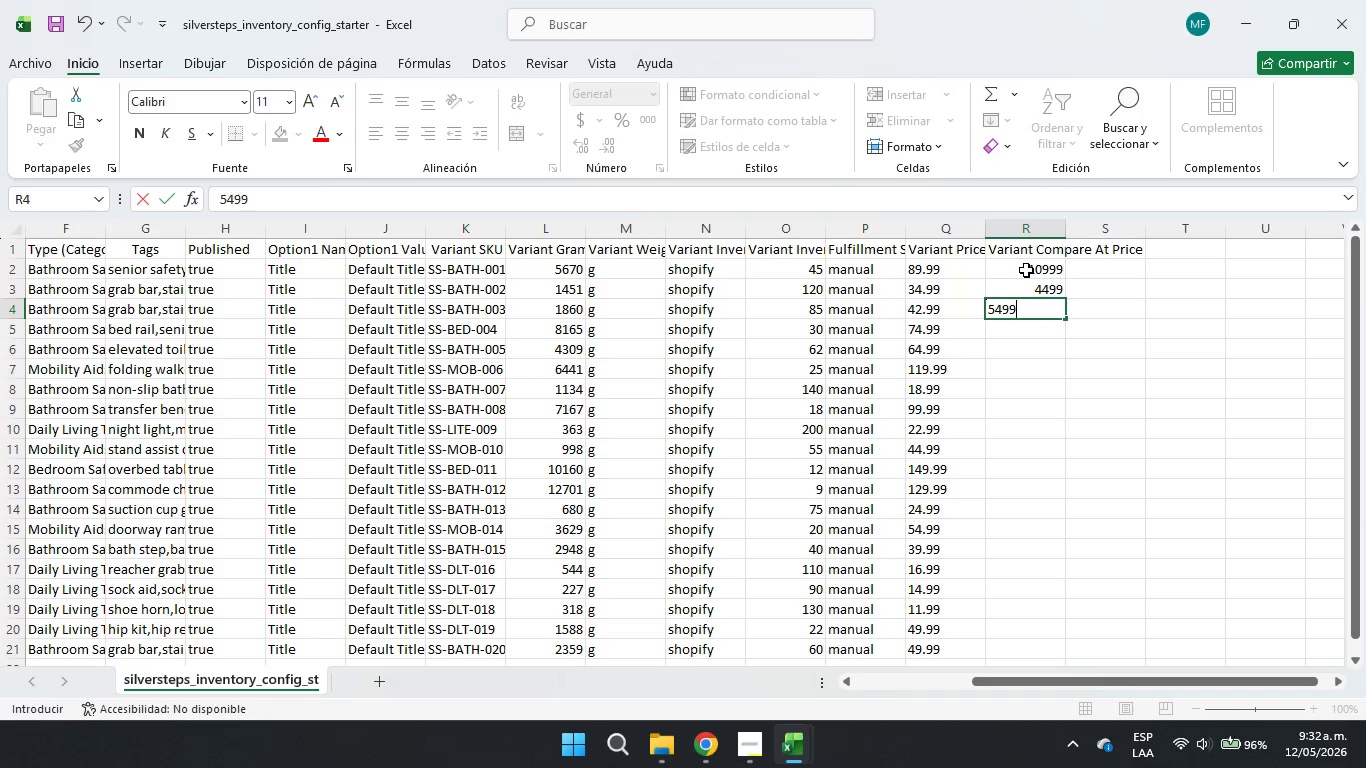 
key(ArrowDown)
 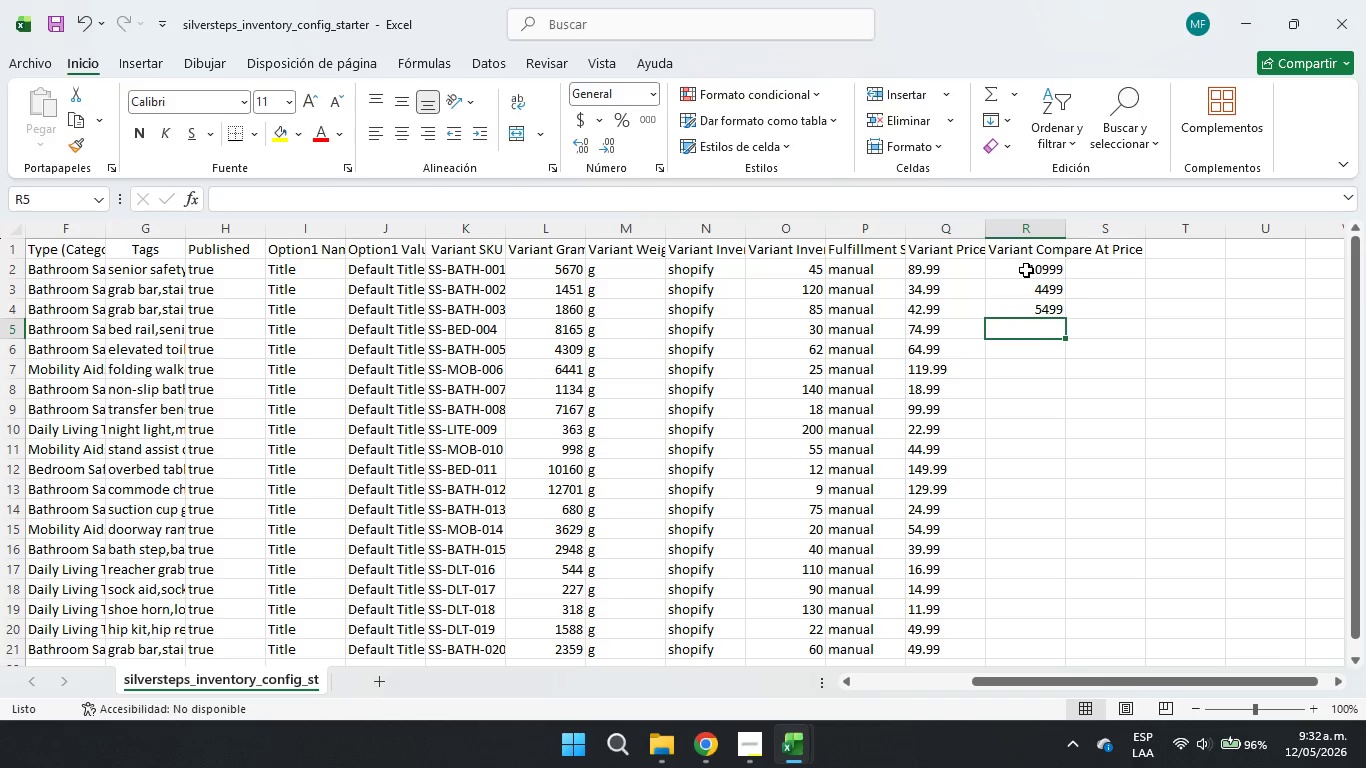 
key(Numpad9)
 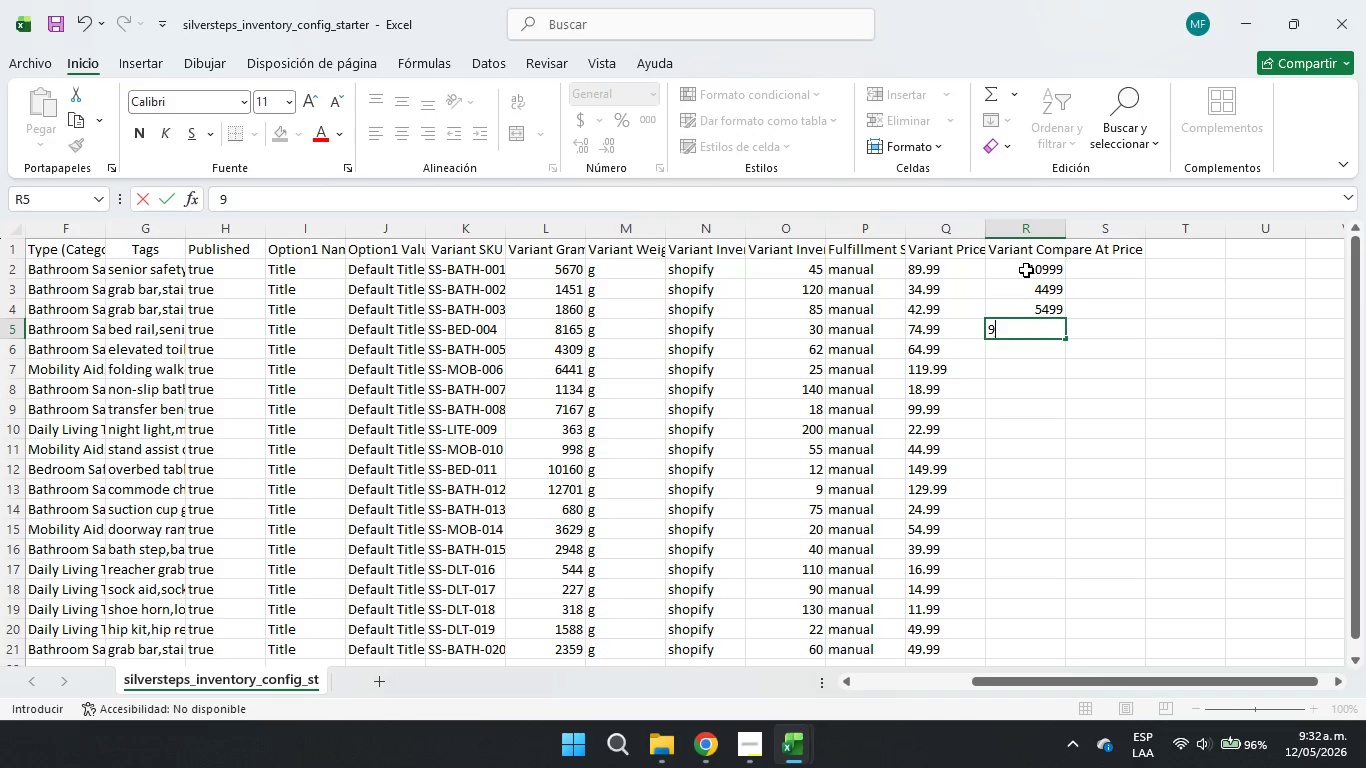 
key(Numpad4)
 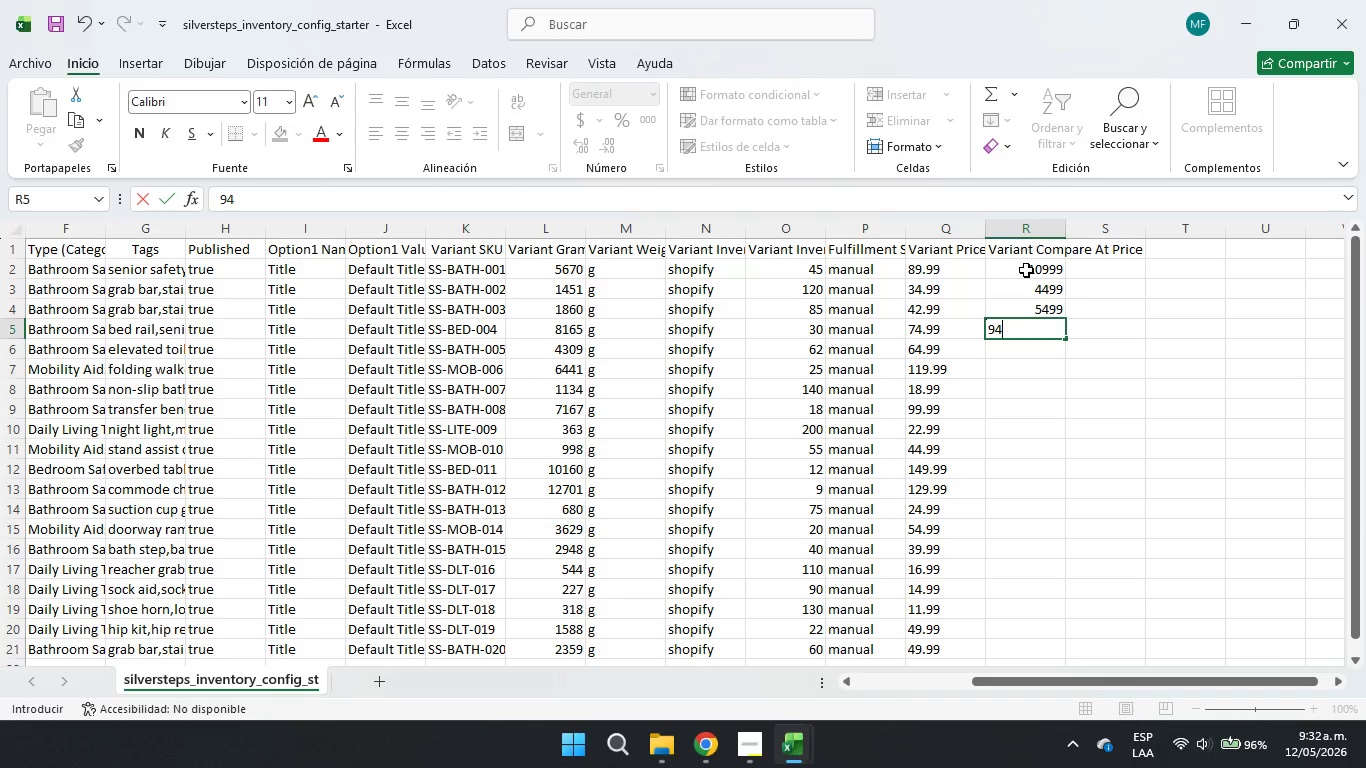 
key(Numpad9)
 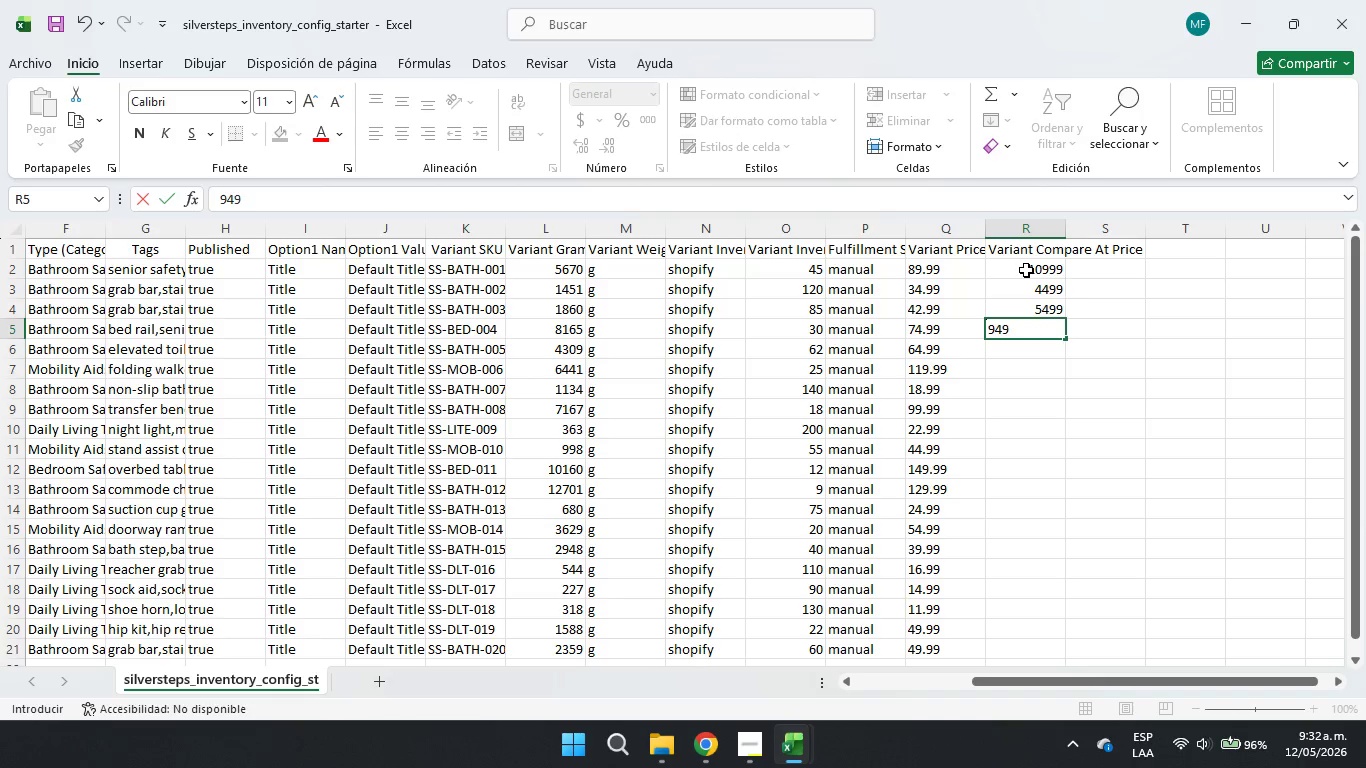 
key(Numpad9)
 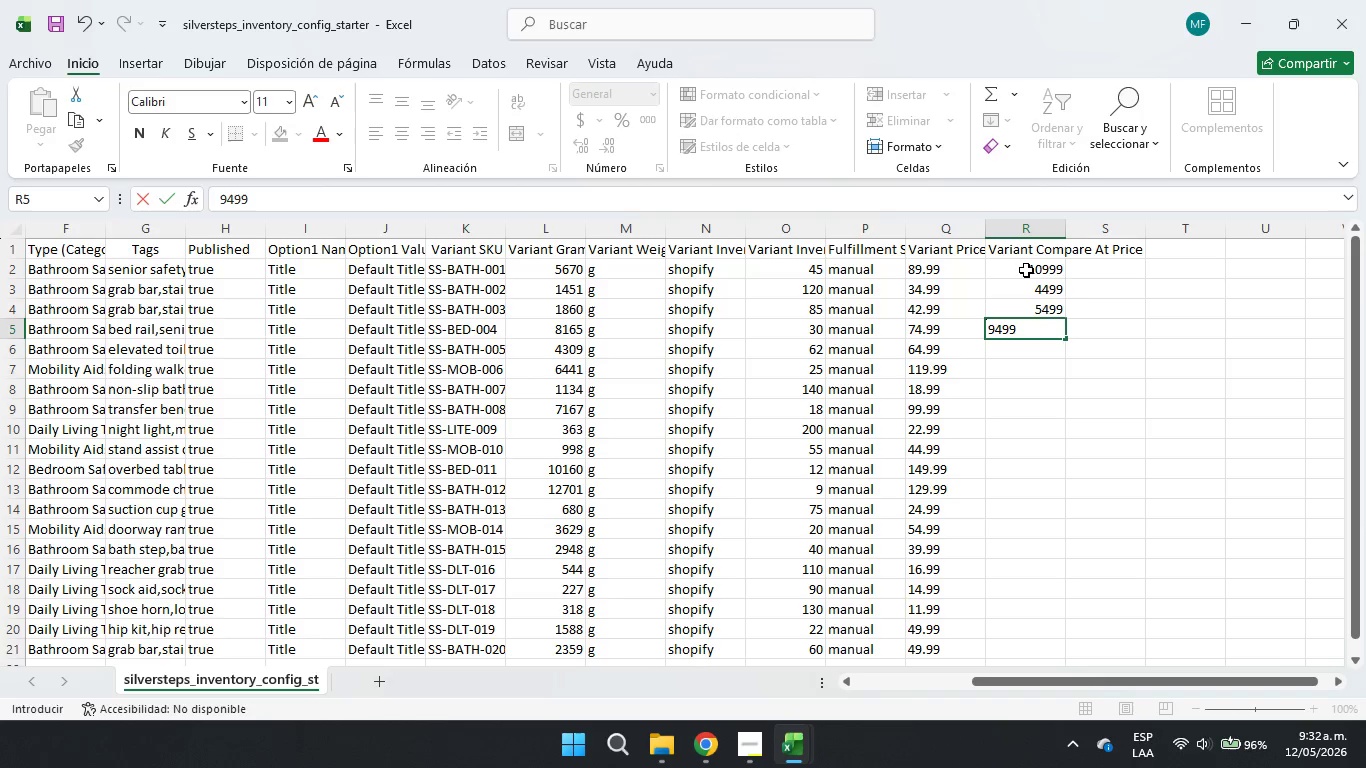 
key(ArrowDown)
 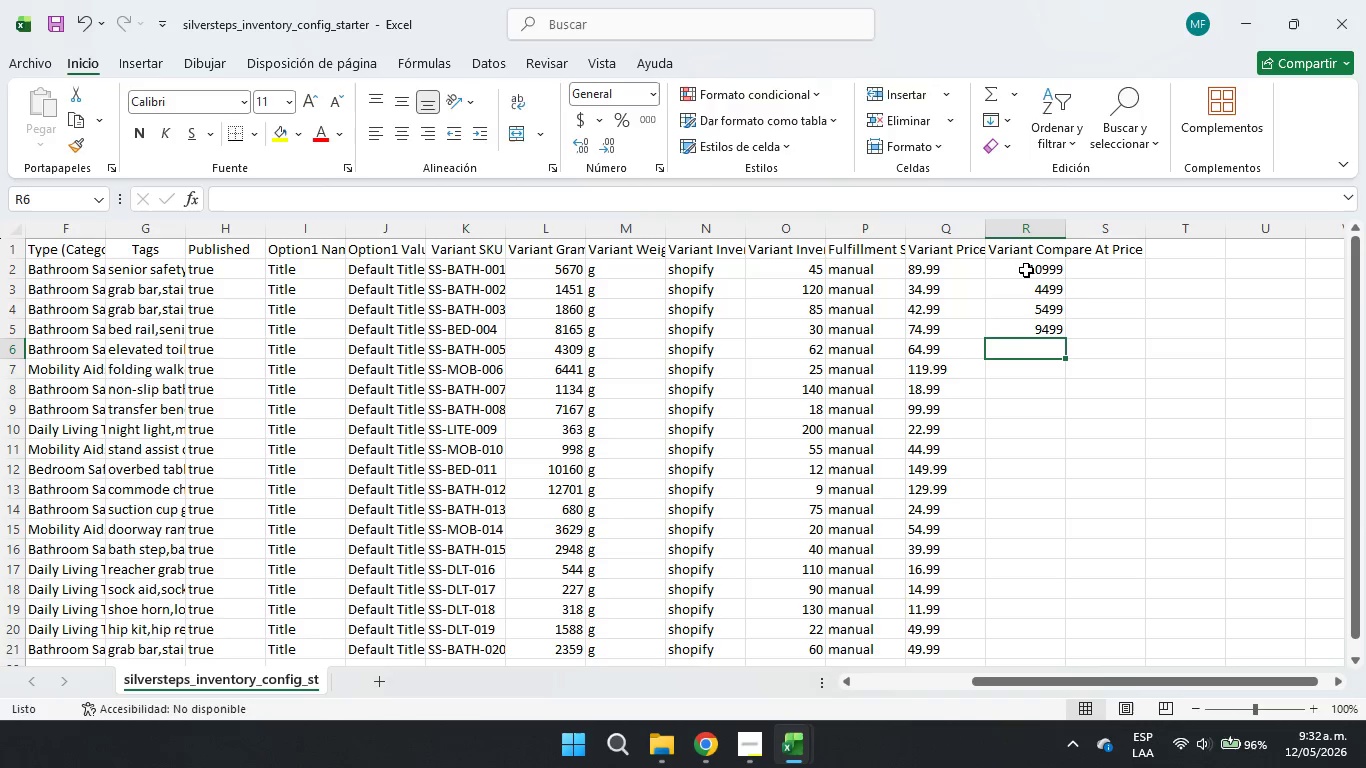 
key(Numpad7)
 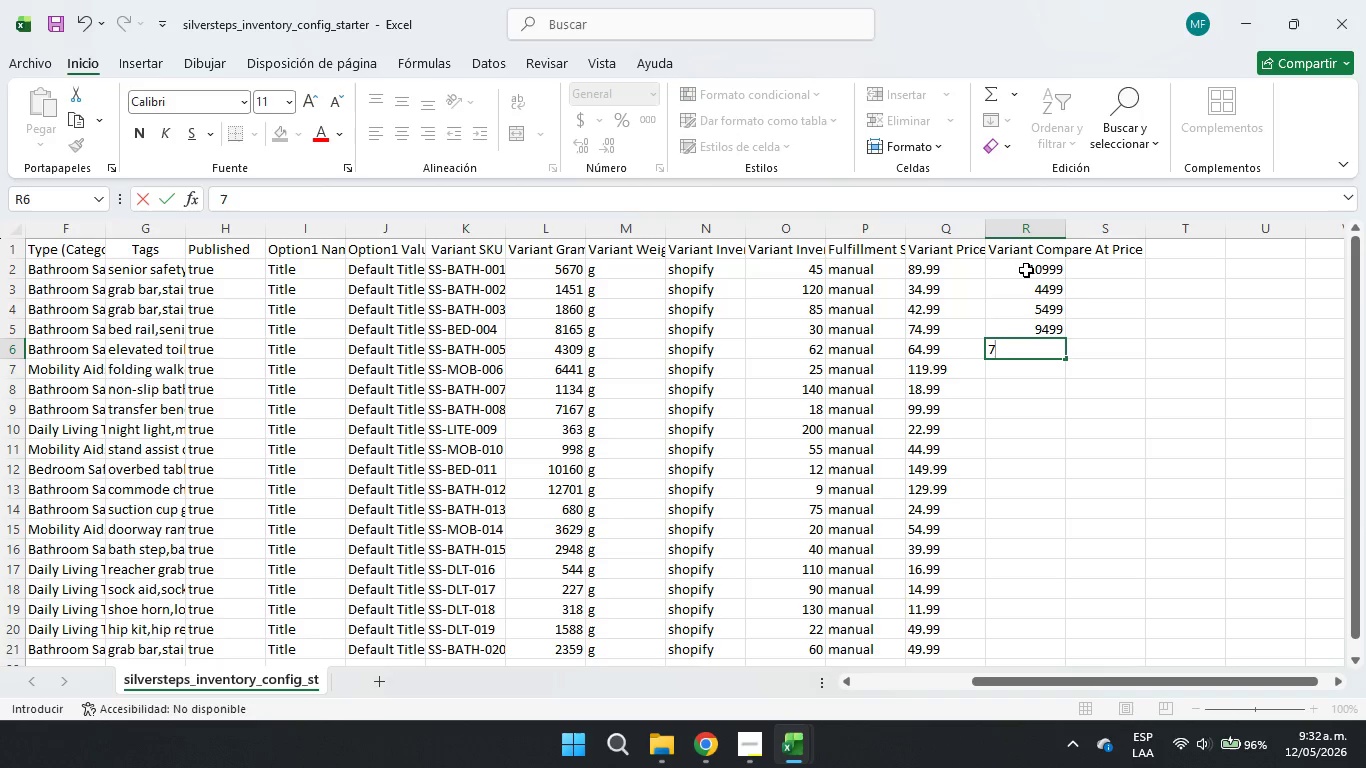 
key(Numpad9)
 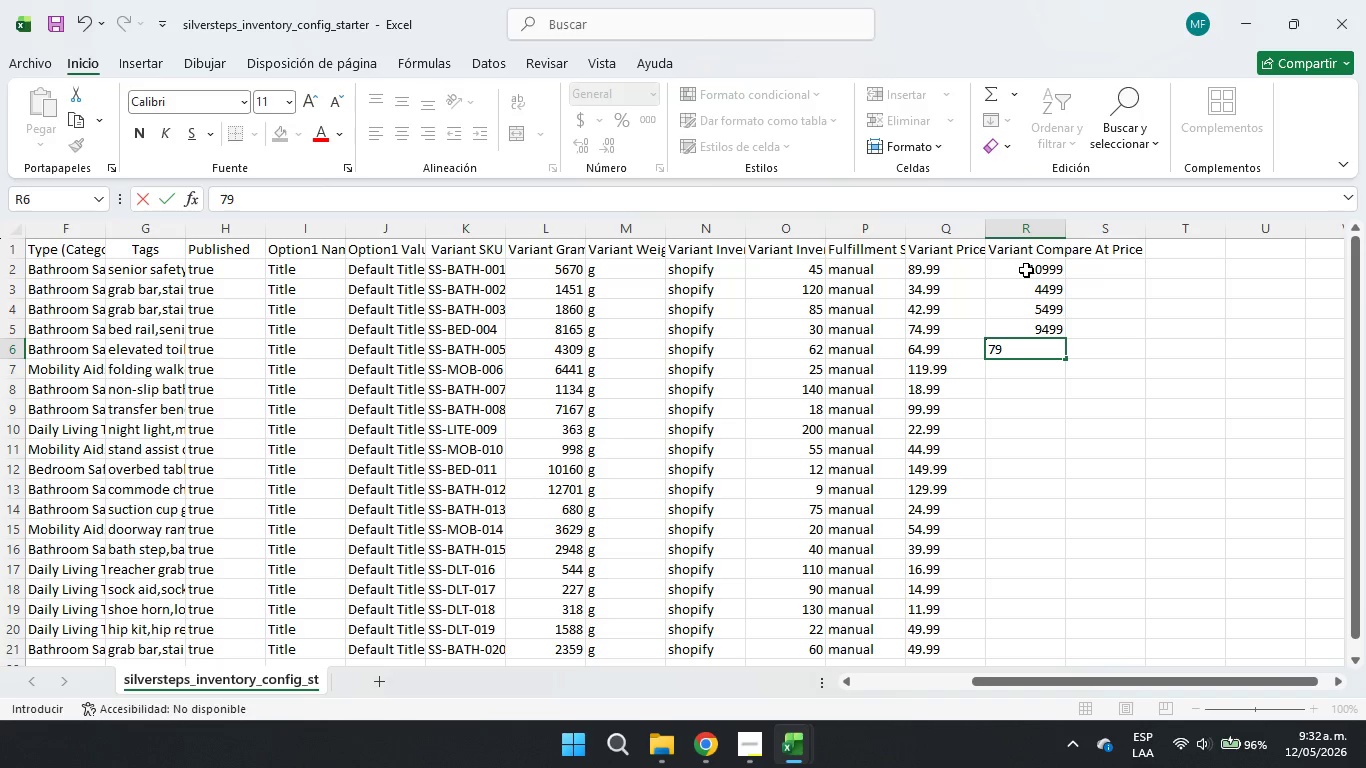 
key(Numpad9)
 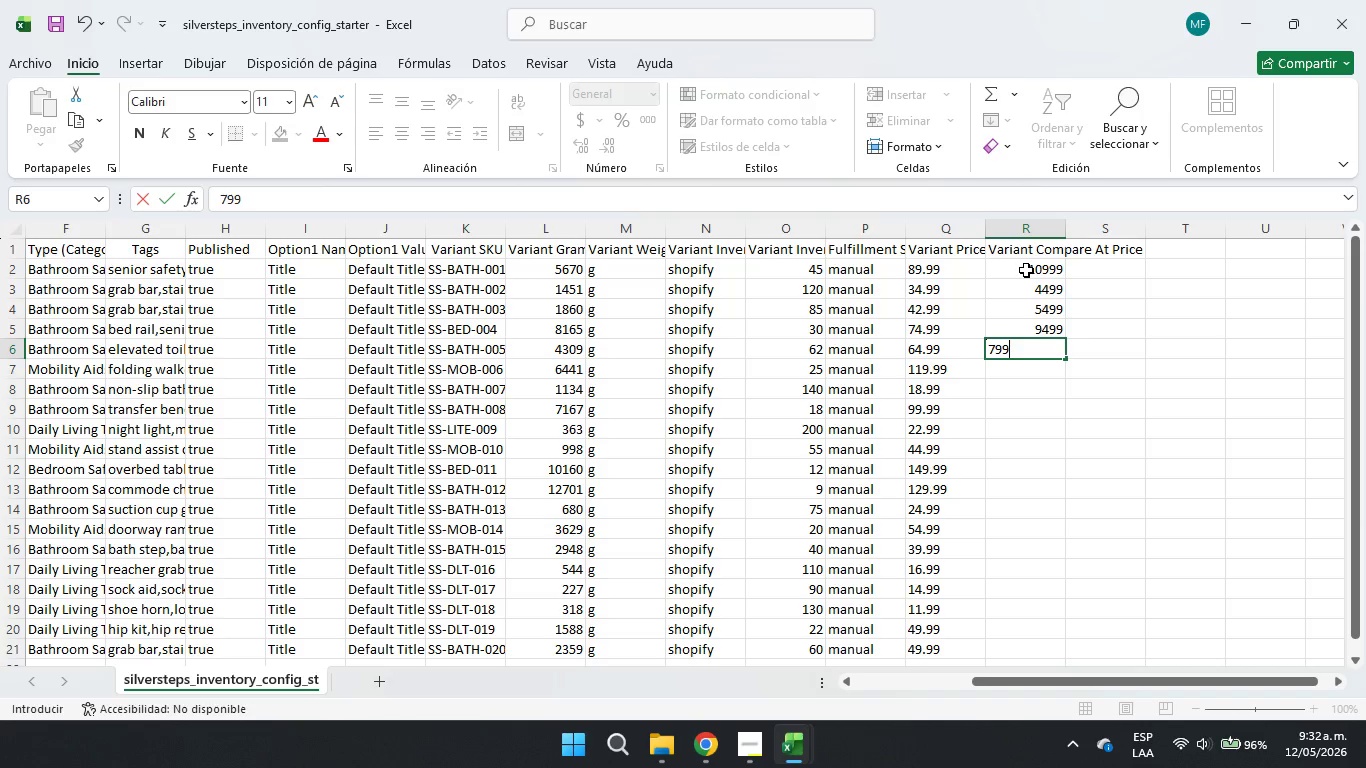 
key(Numpad9)
 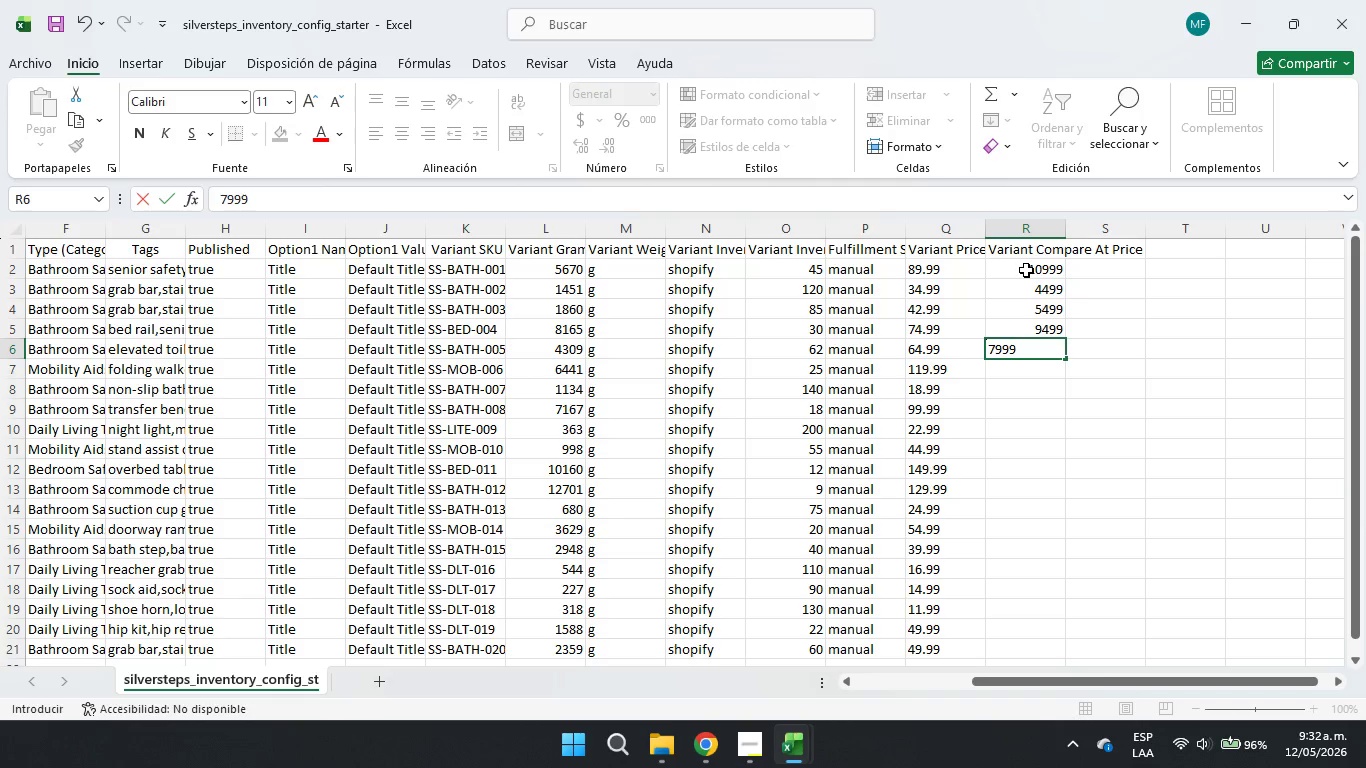 
key(ArrowDown)
 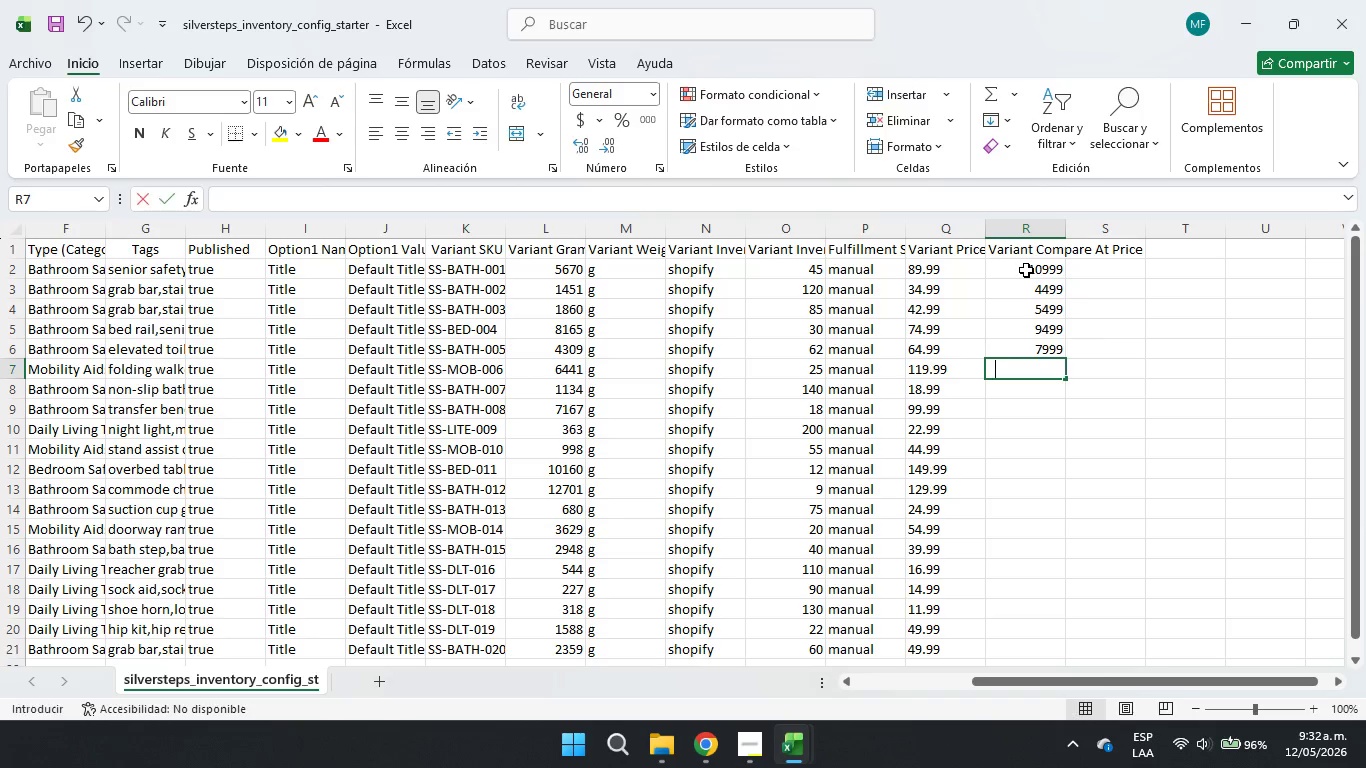 
key(Numpad1)
 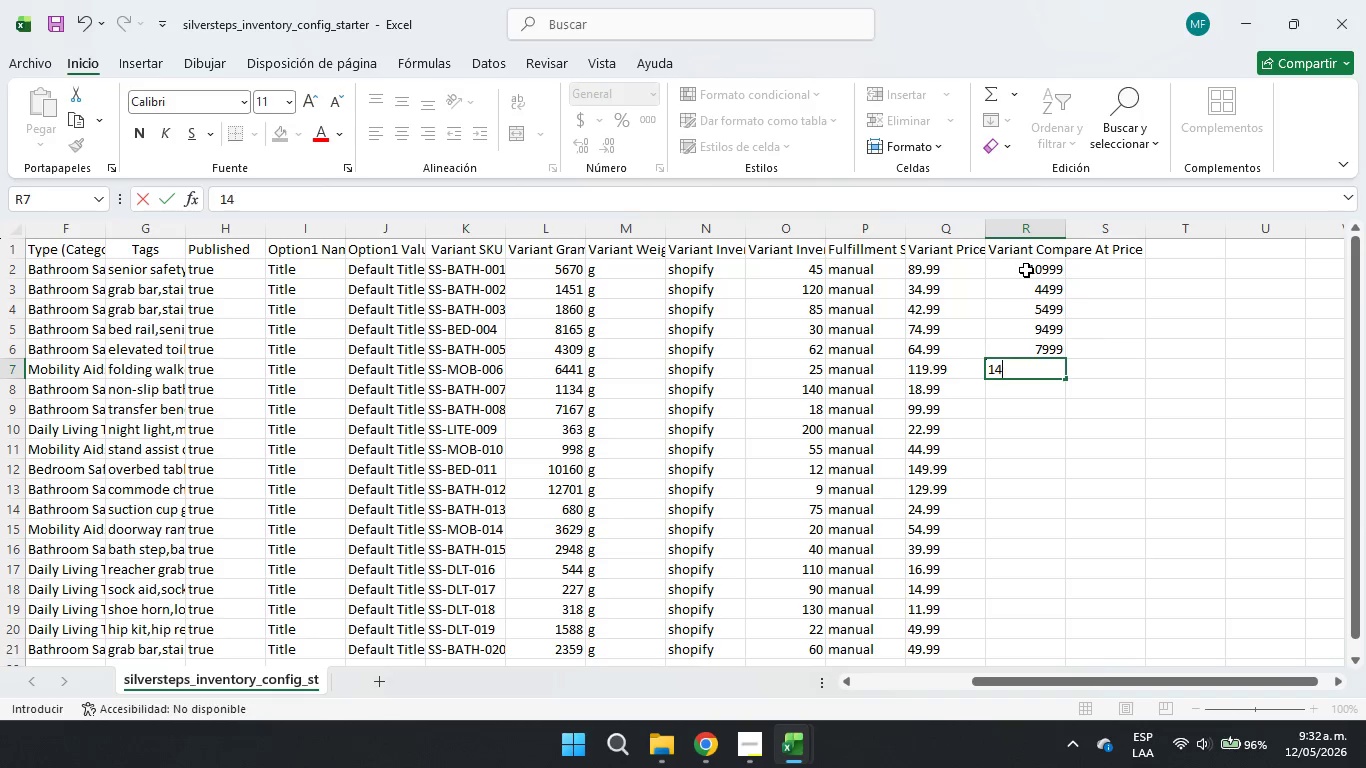 
key(Numpad4)
 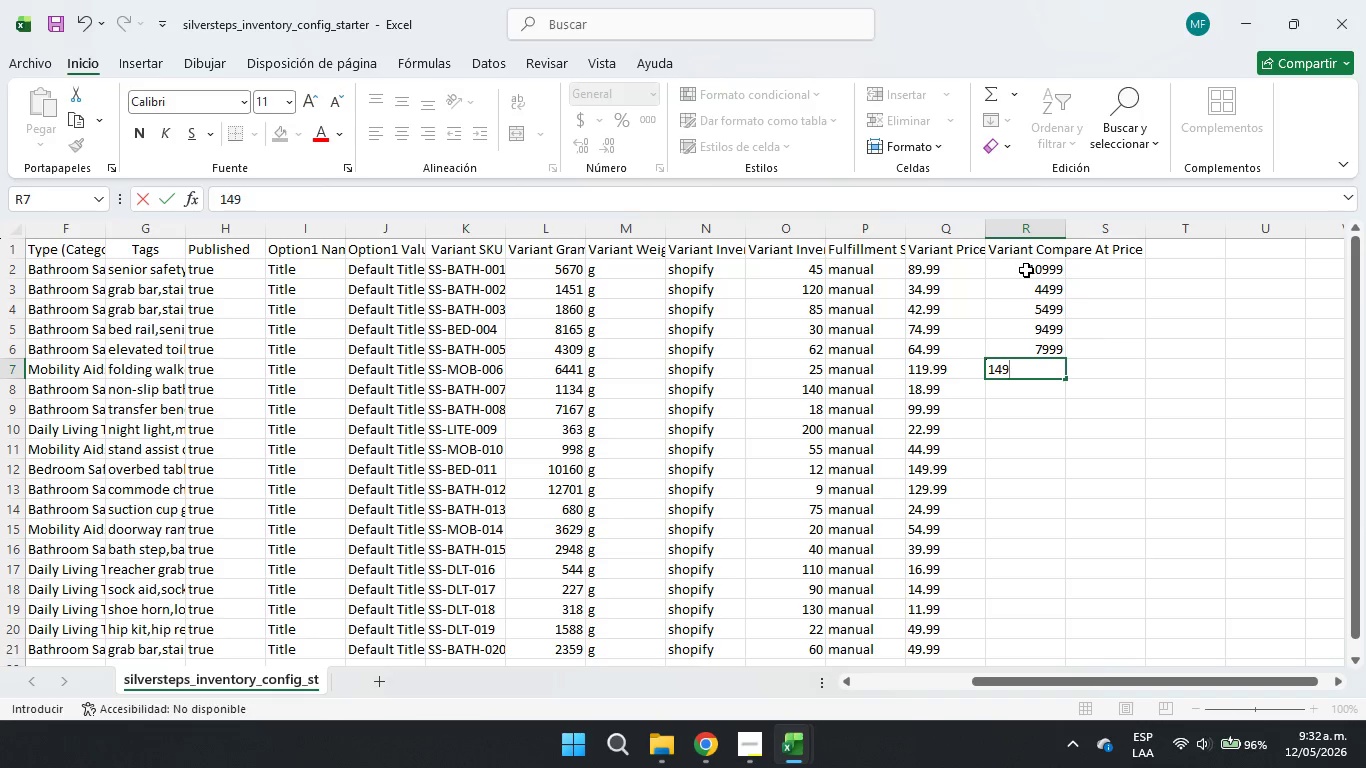 
key(Numpad9)
 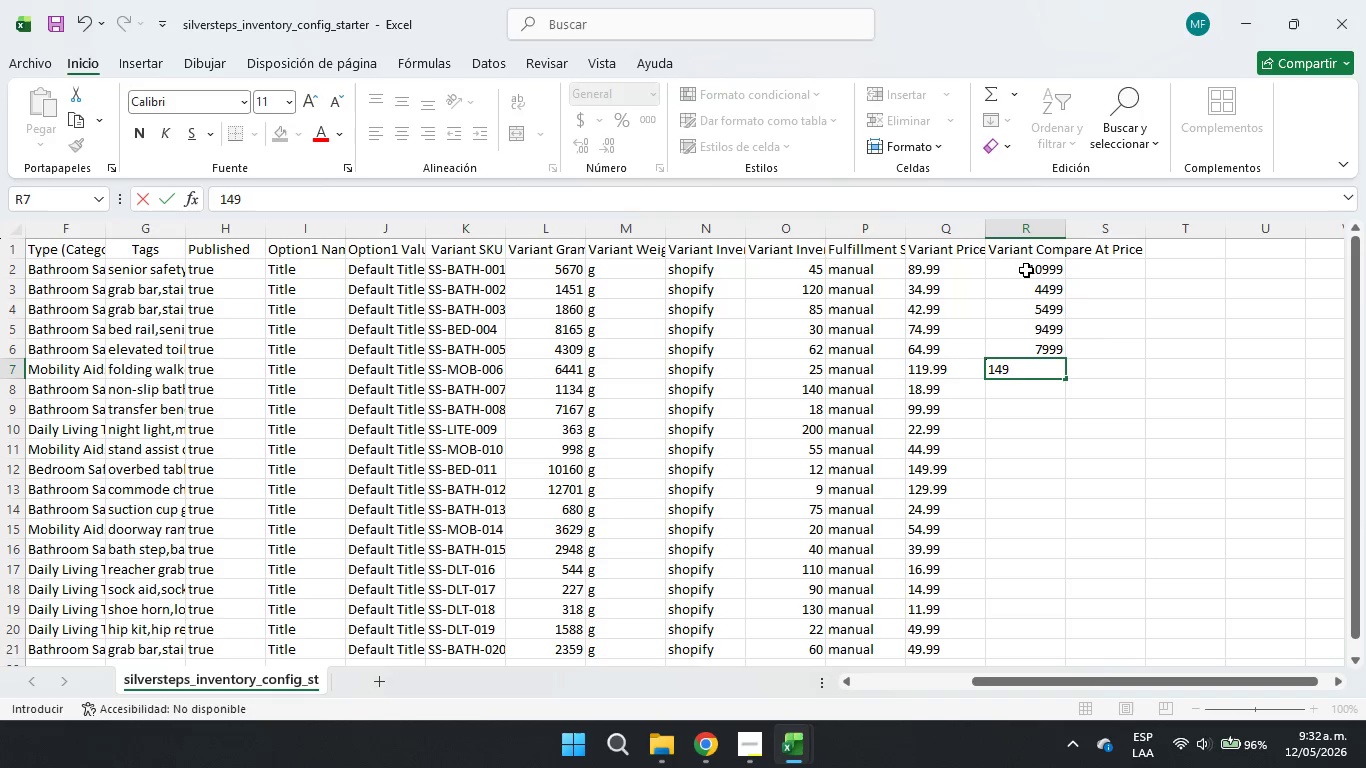 
key(Numpad9)
 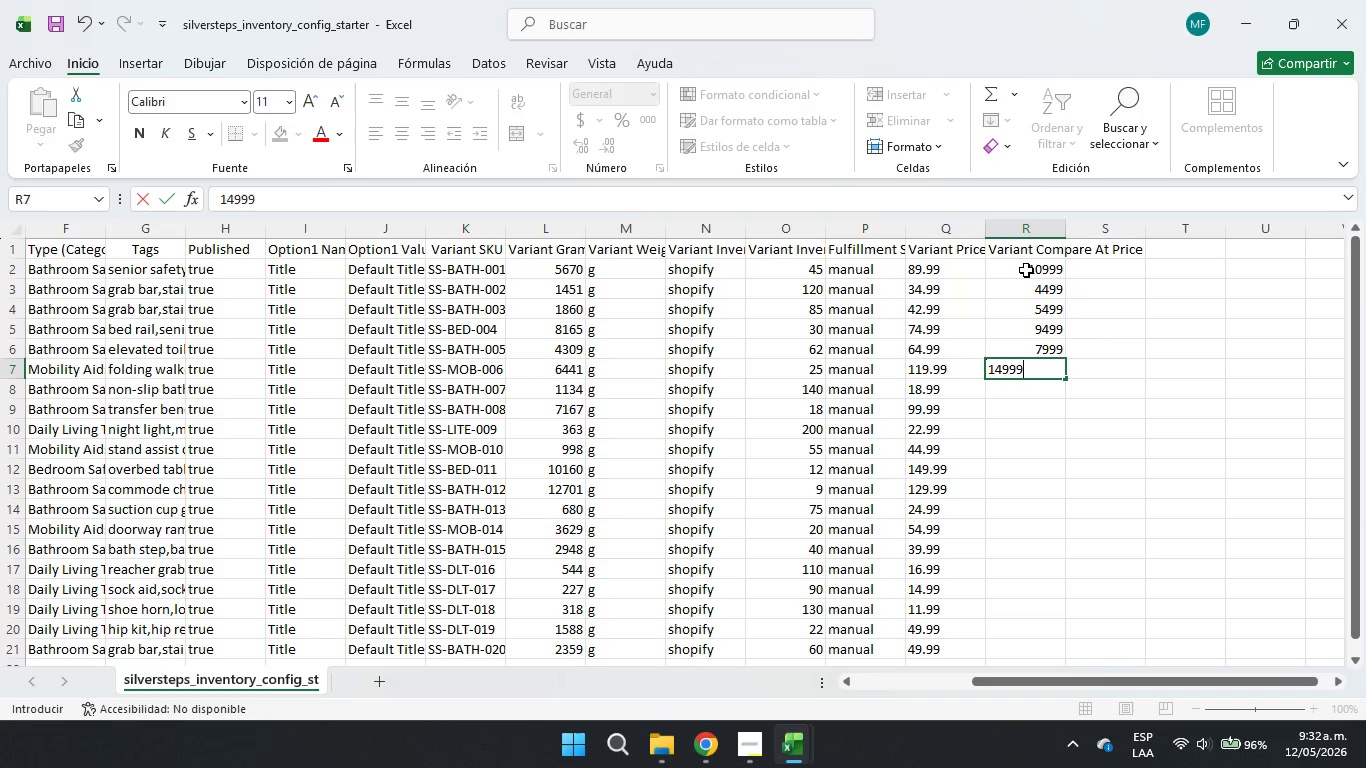 
key(Numpad9)
 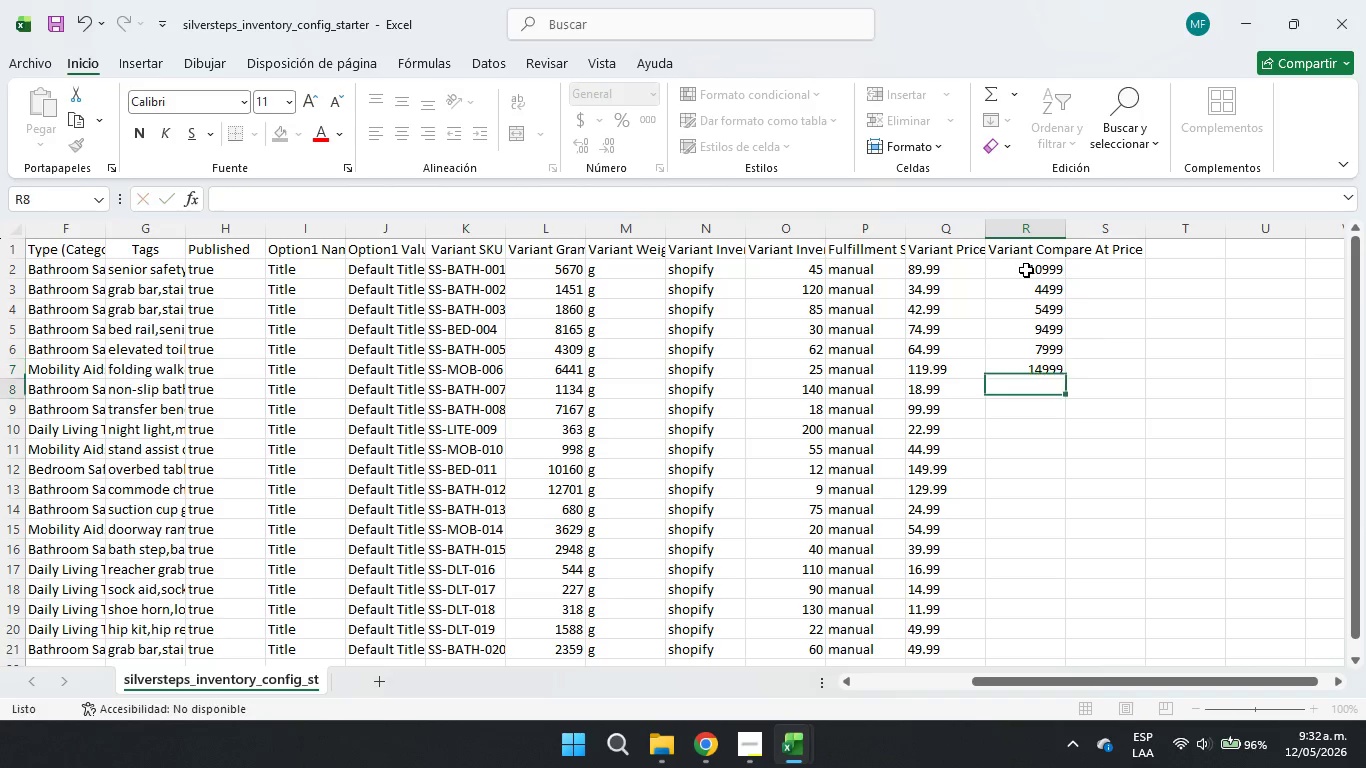 
key(ArrowDown)
 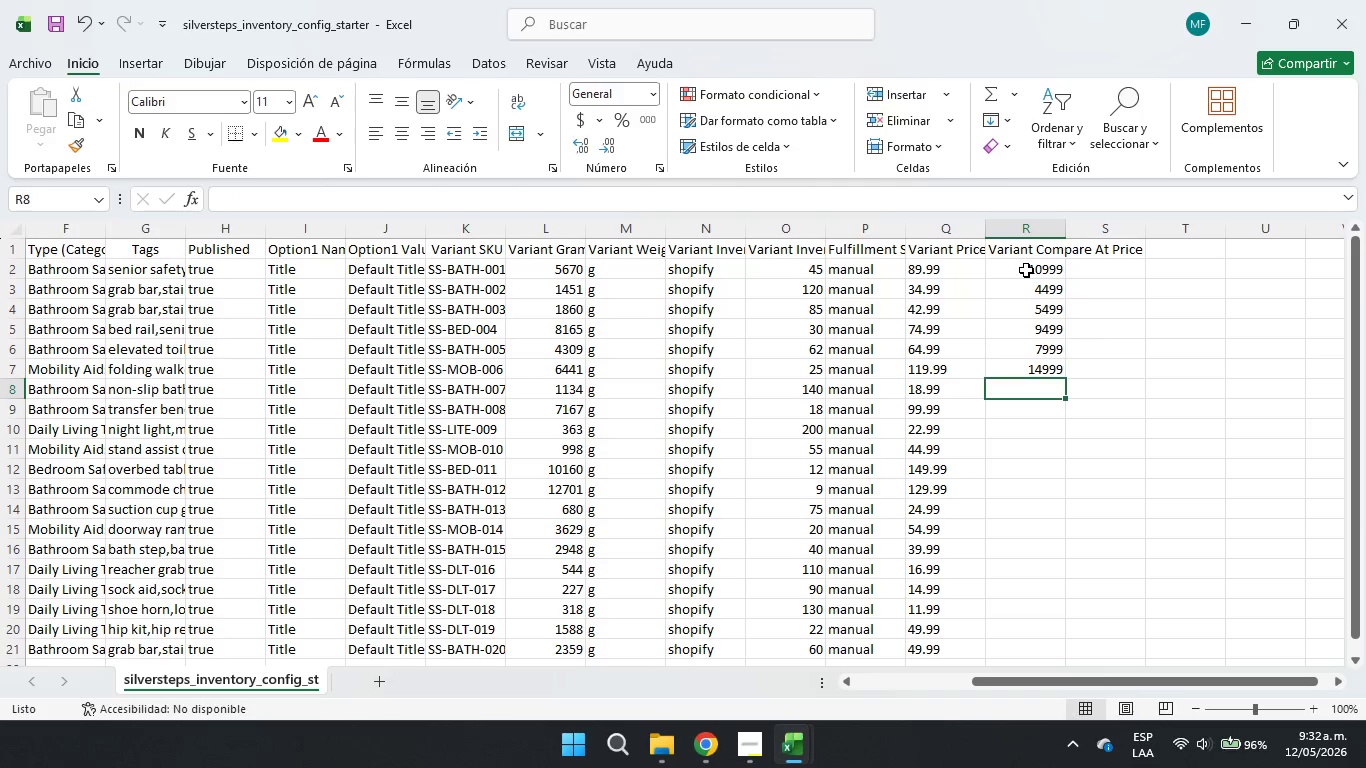 
key(Numpad2)
 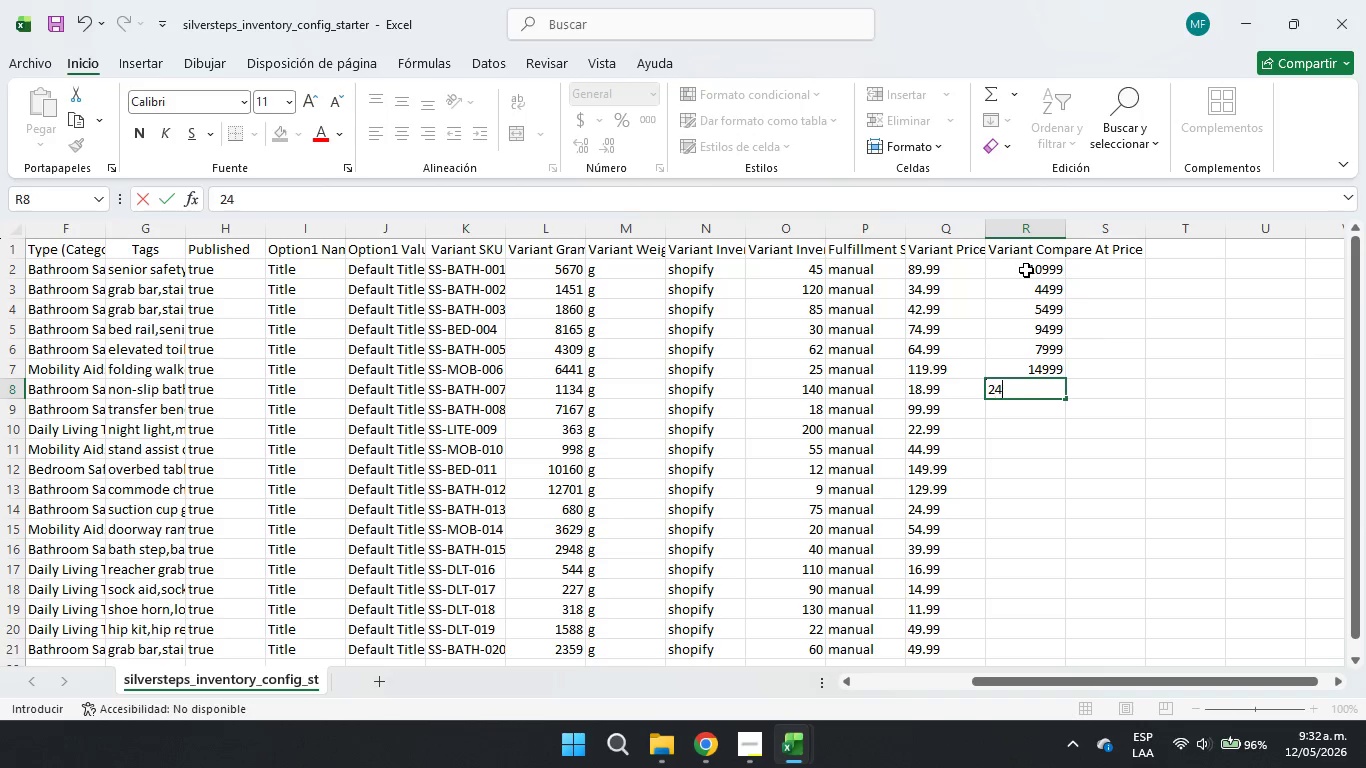 
key(Numpad4)
 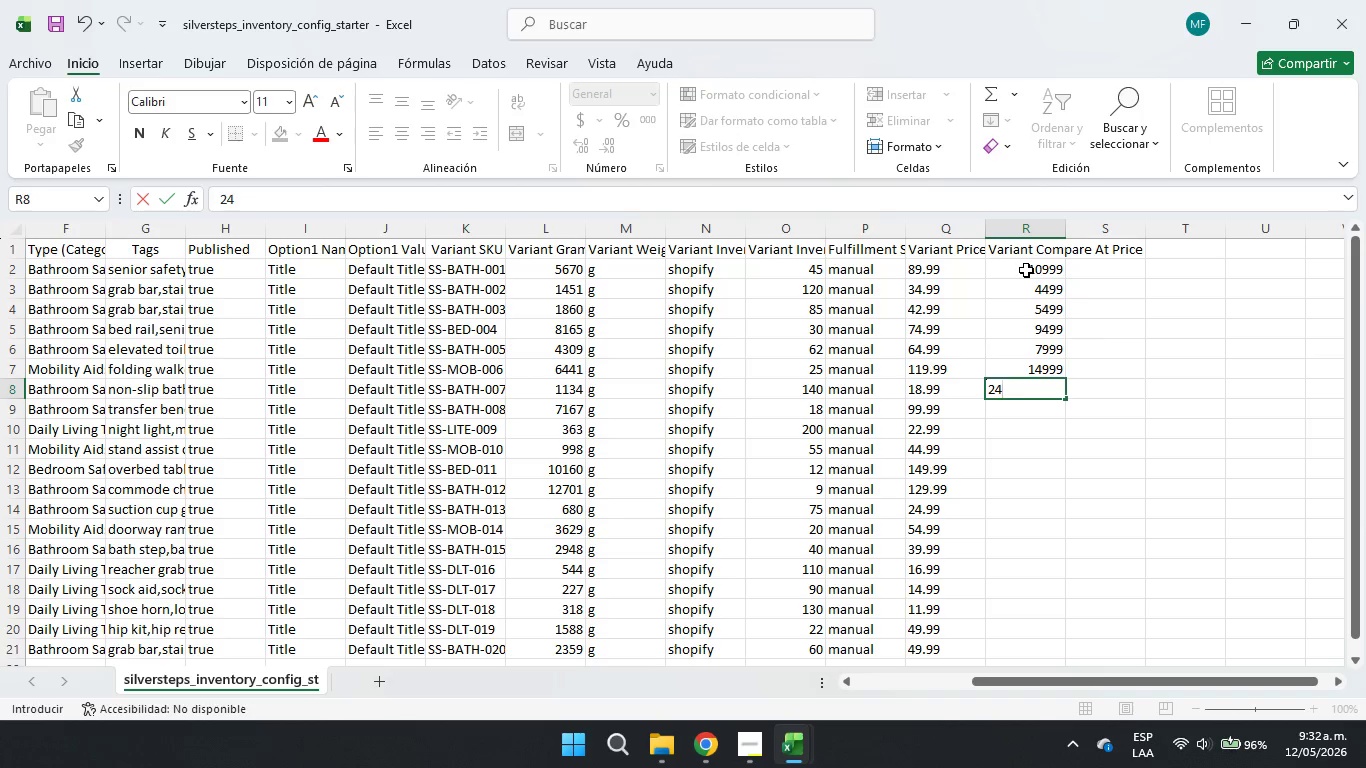 
key(Numpad9)
 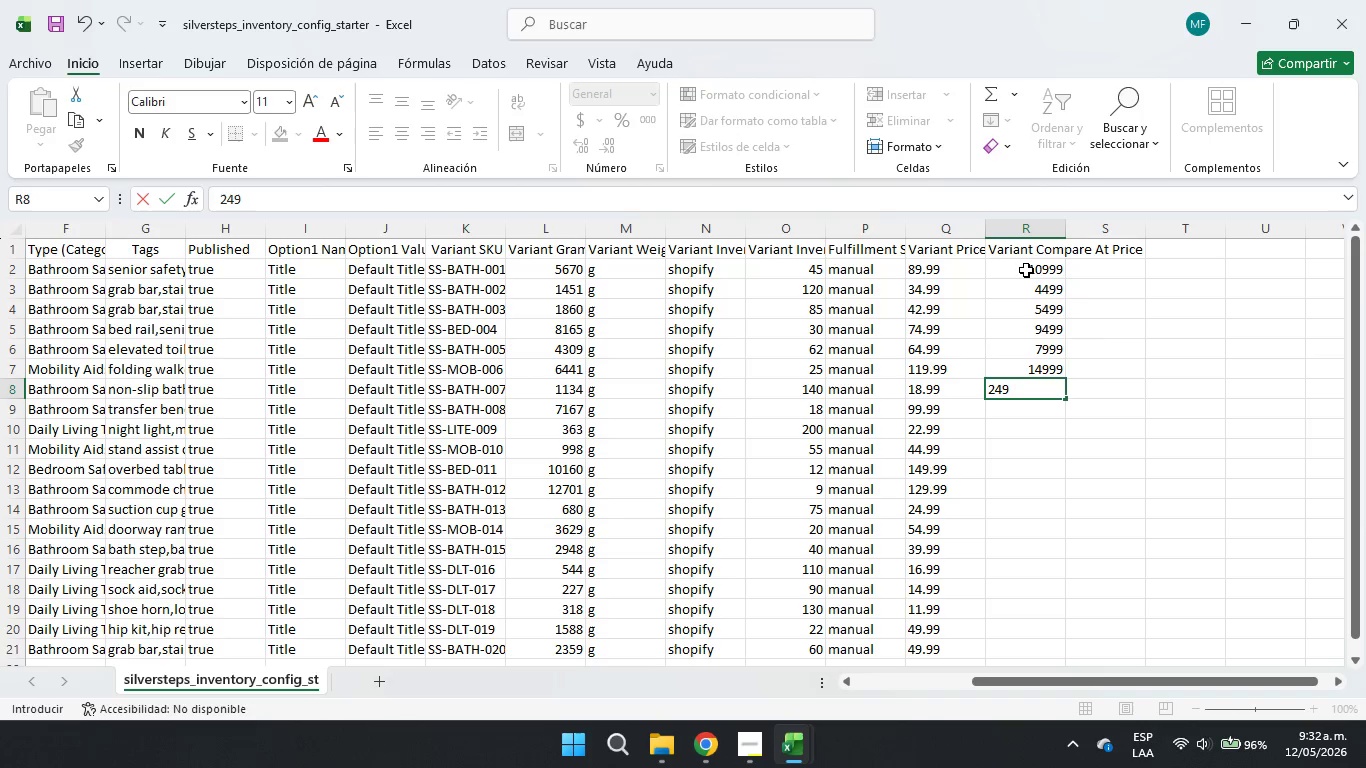 
key(Numpad9)
 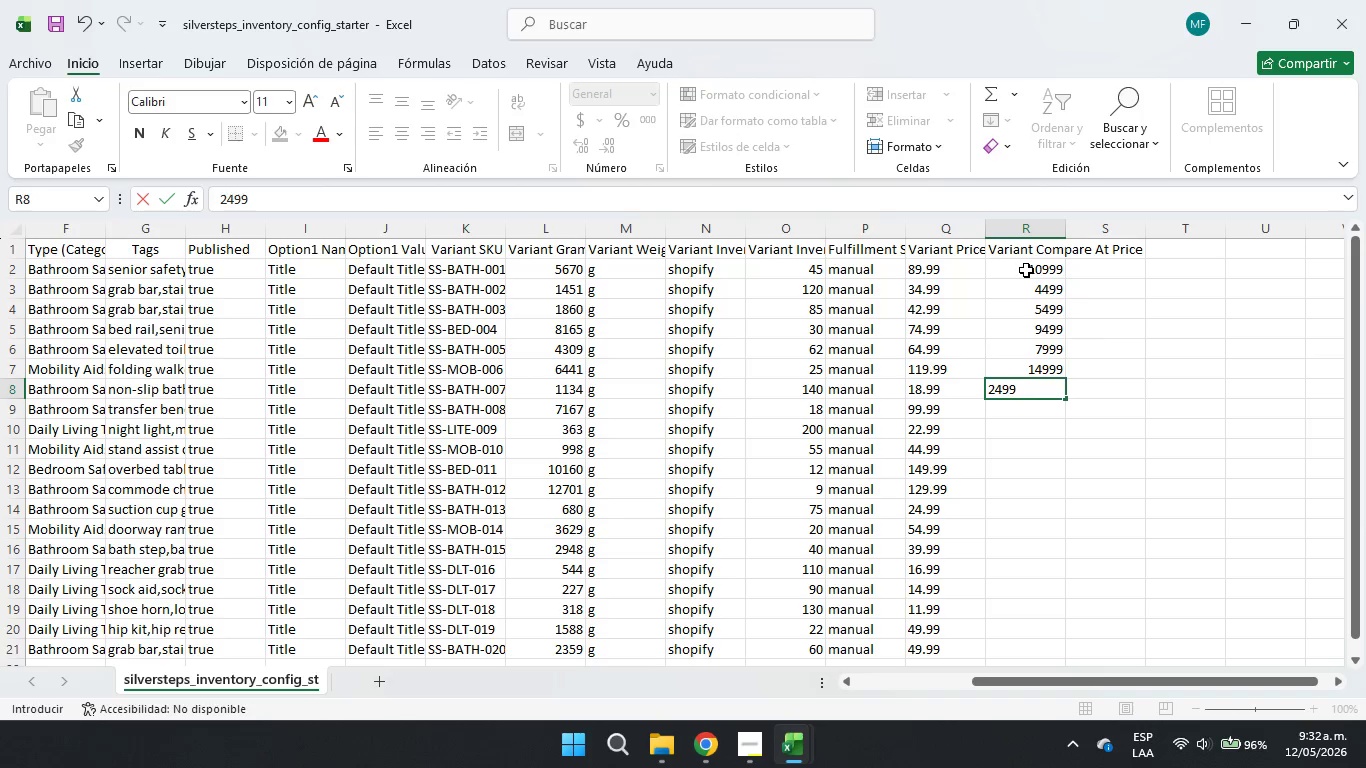 
key(ArrowDown)
 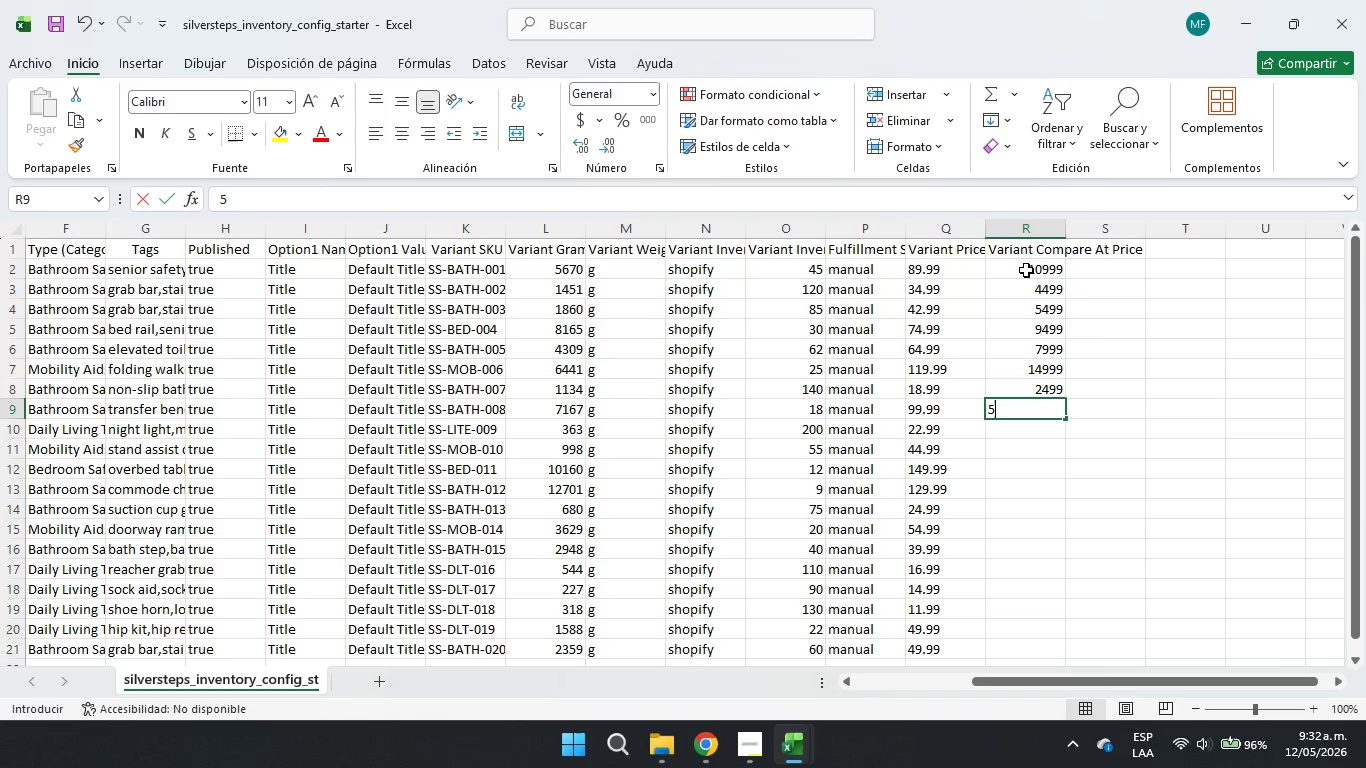 
key(Numpad5)
 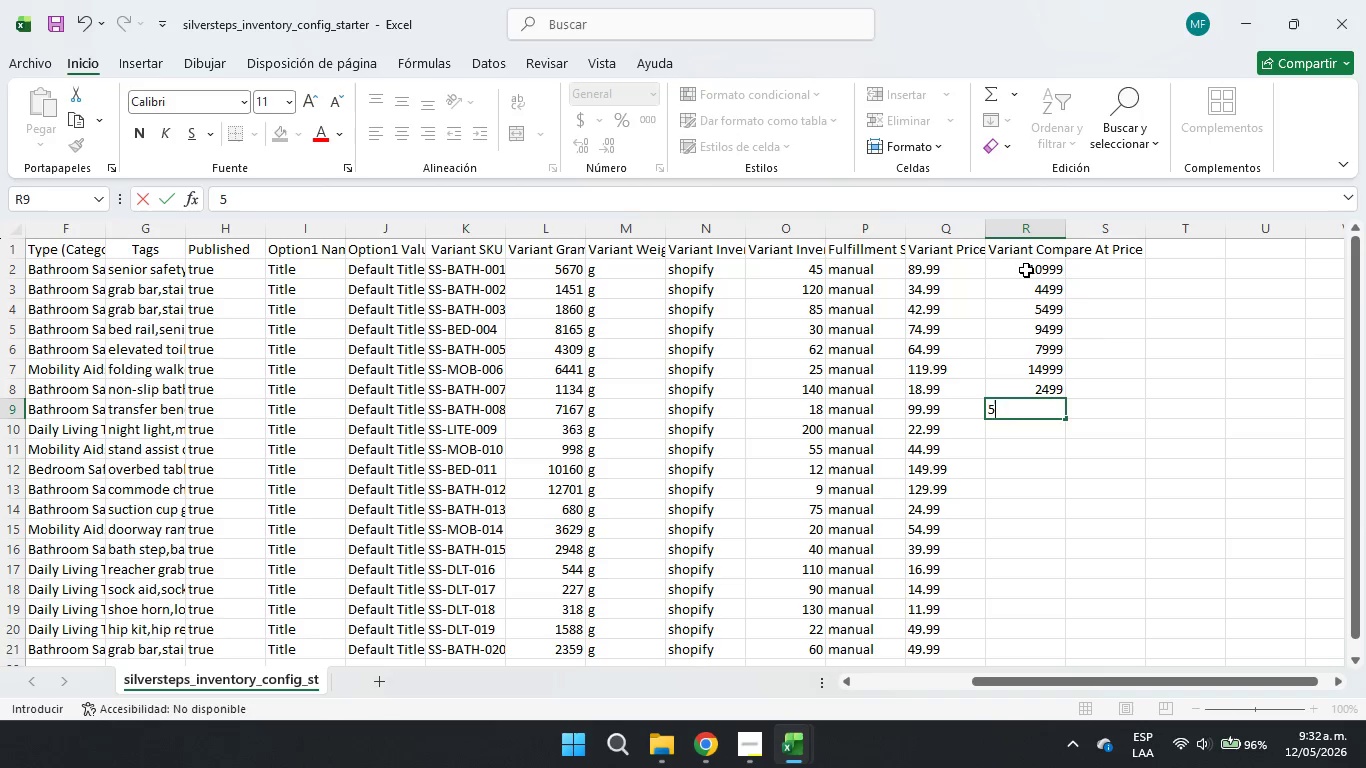 
key(Numpad9)
 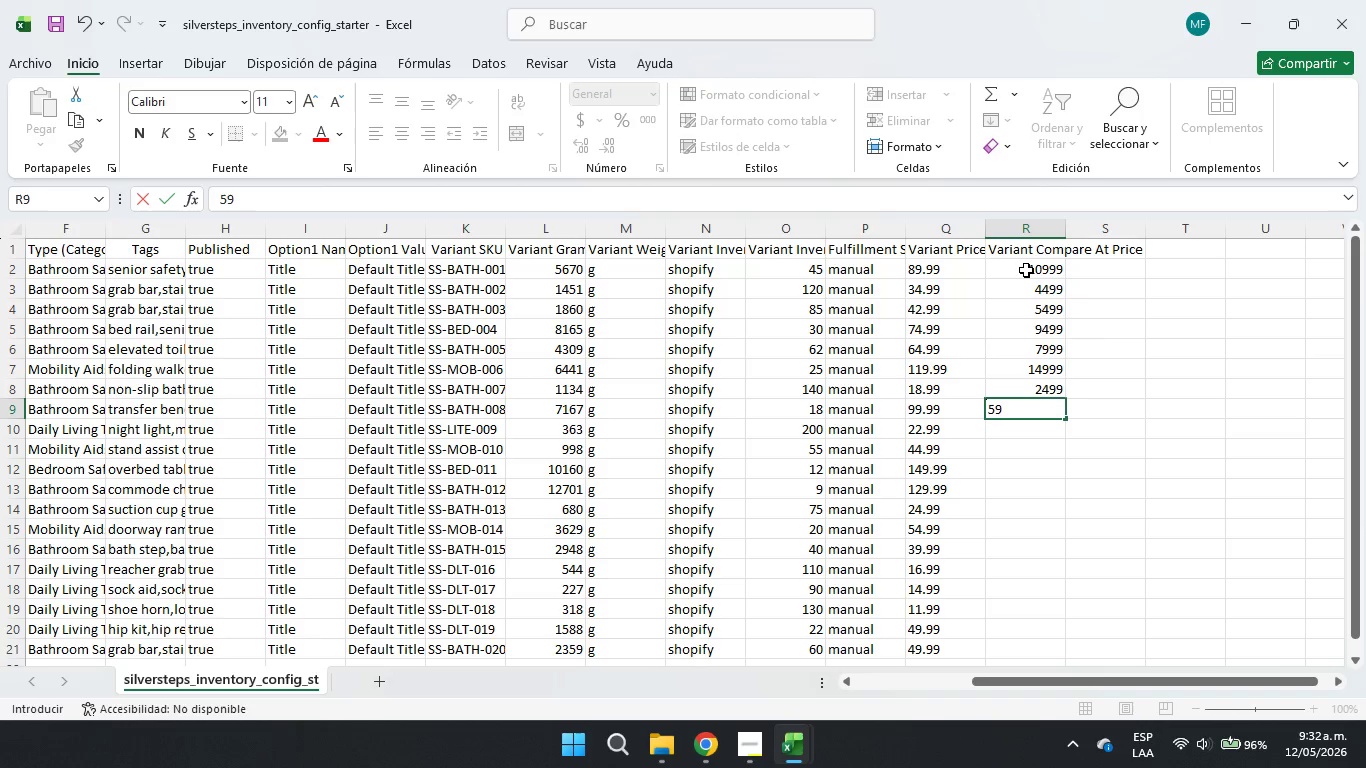 
key(Numpad9)
 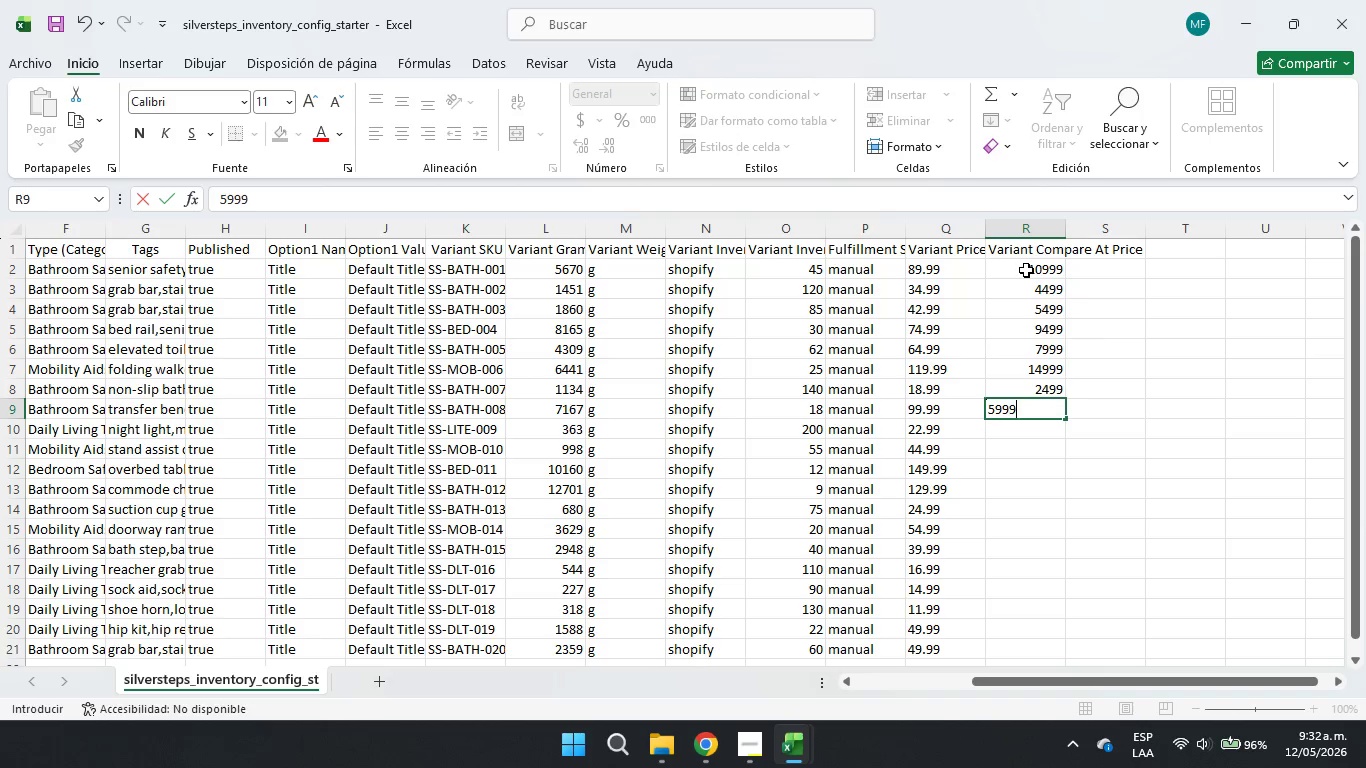 
key(Numpad9)
 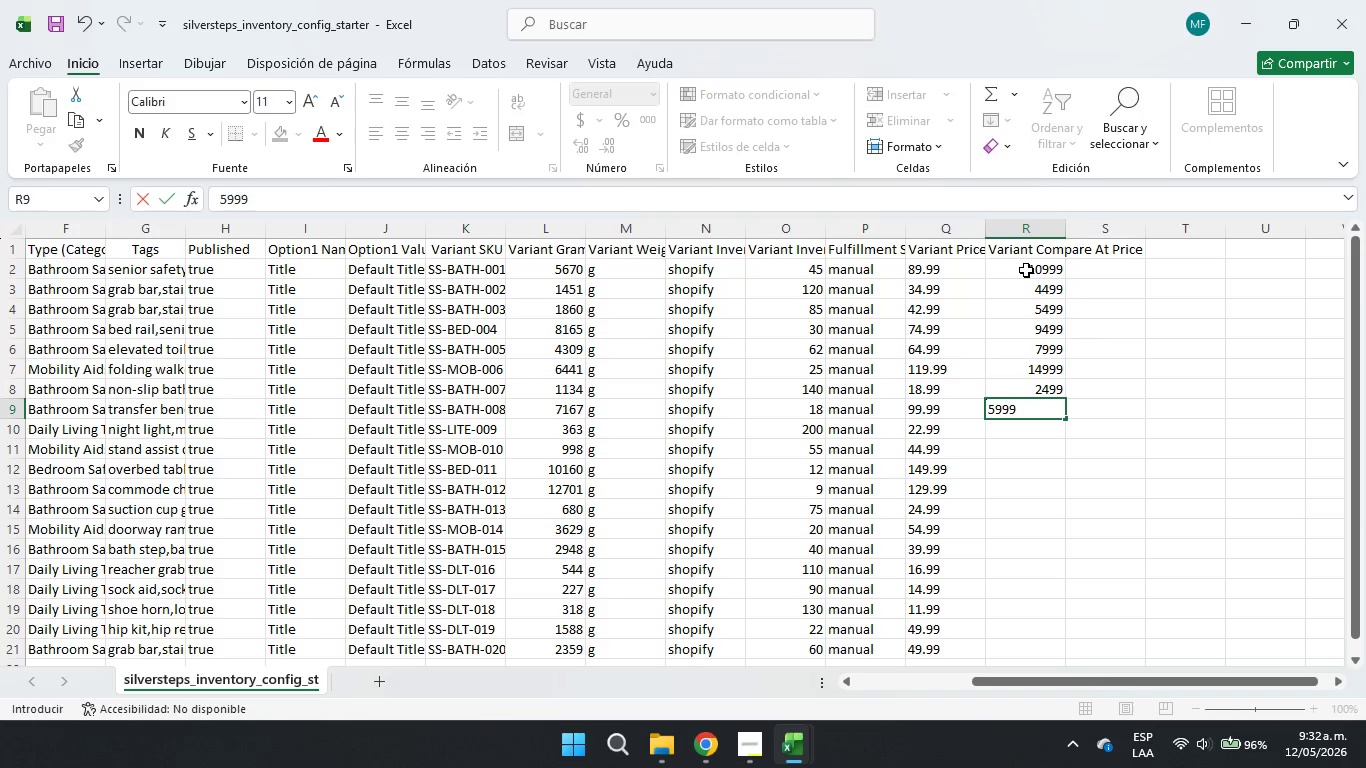 
key(ArrowDown)
 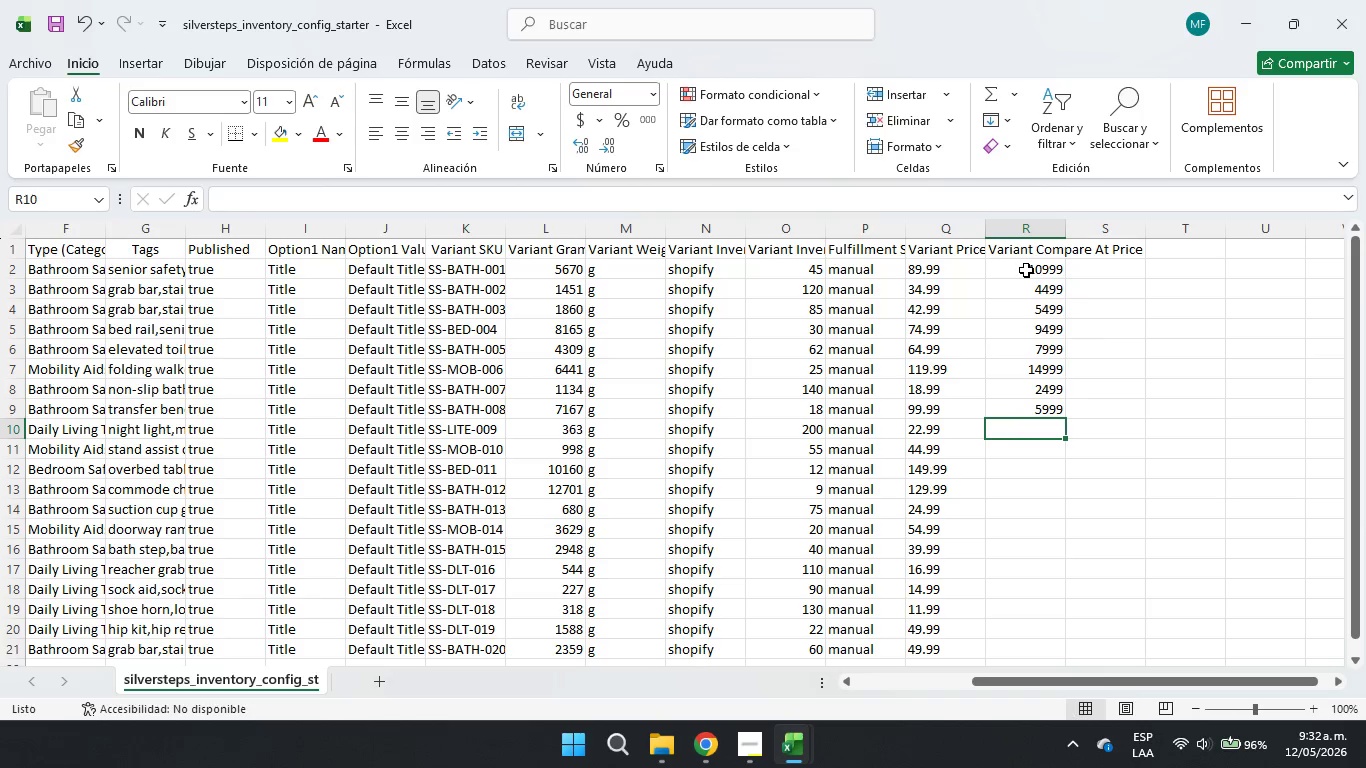 
key(Numpad1)
 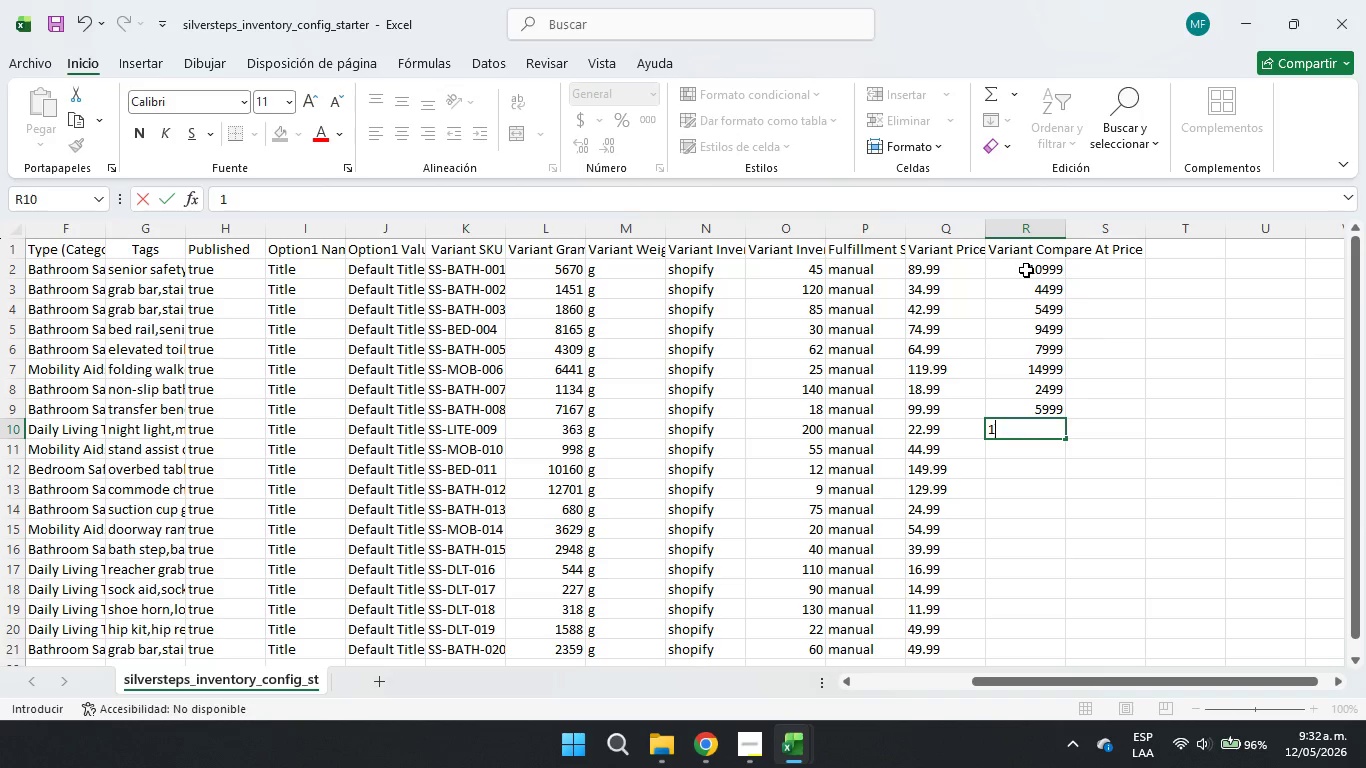 
key(Numpad8)
 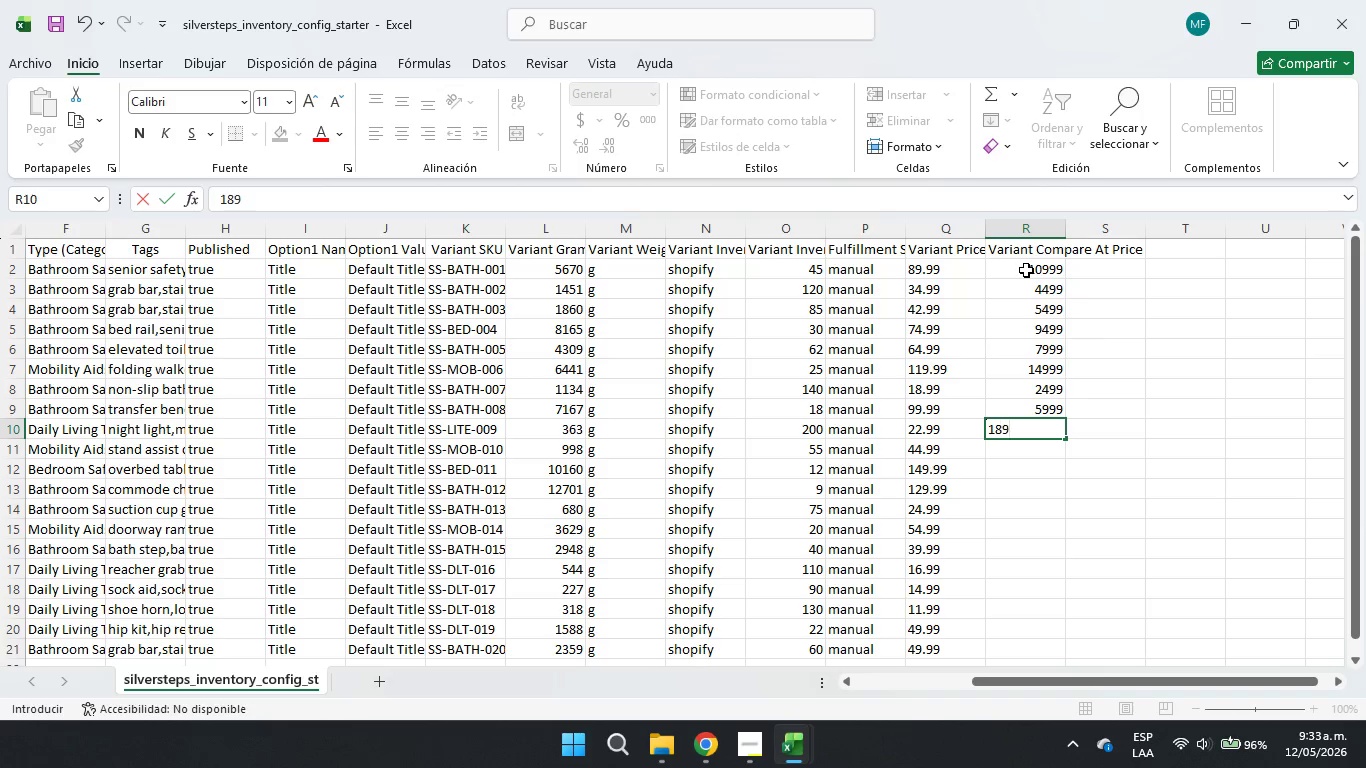 
key(Numpad9)
 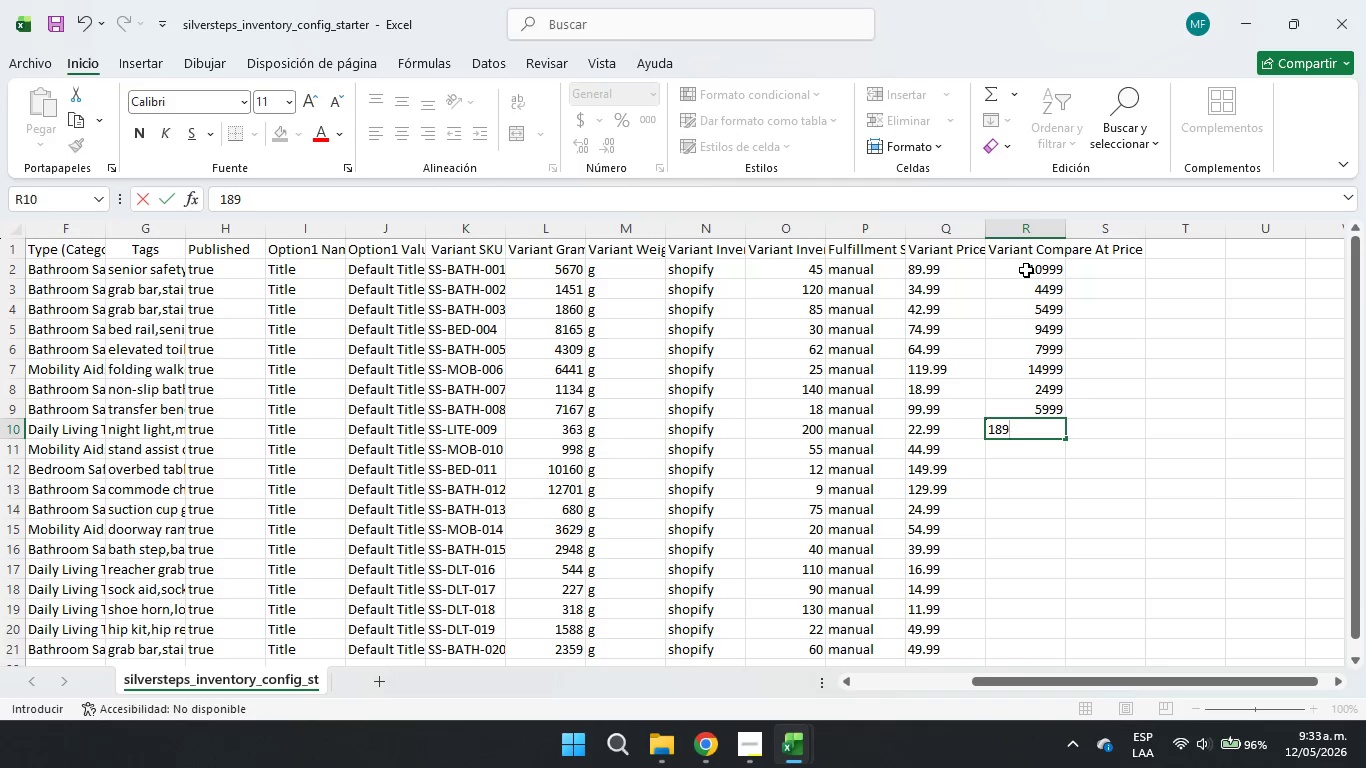 
key(Numpad9)
 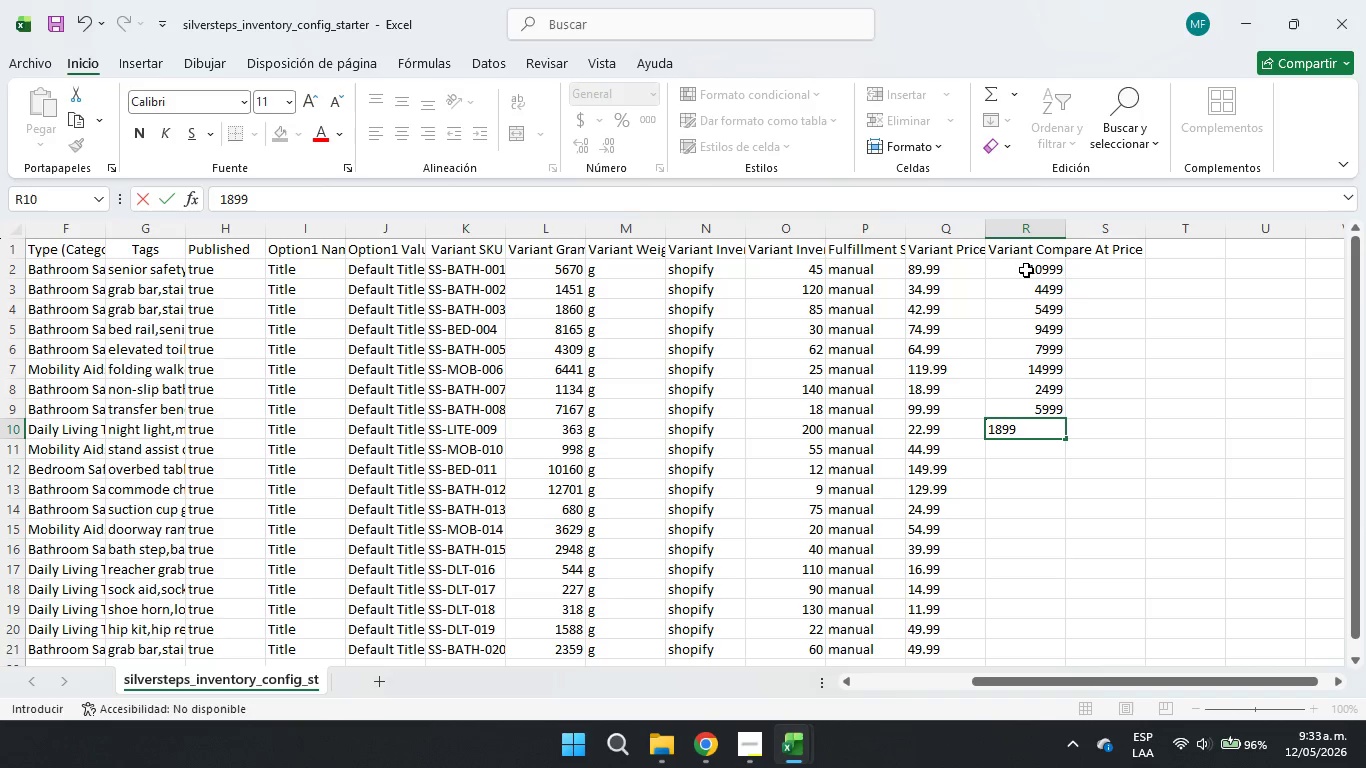 
key(Numpad9)
 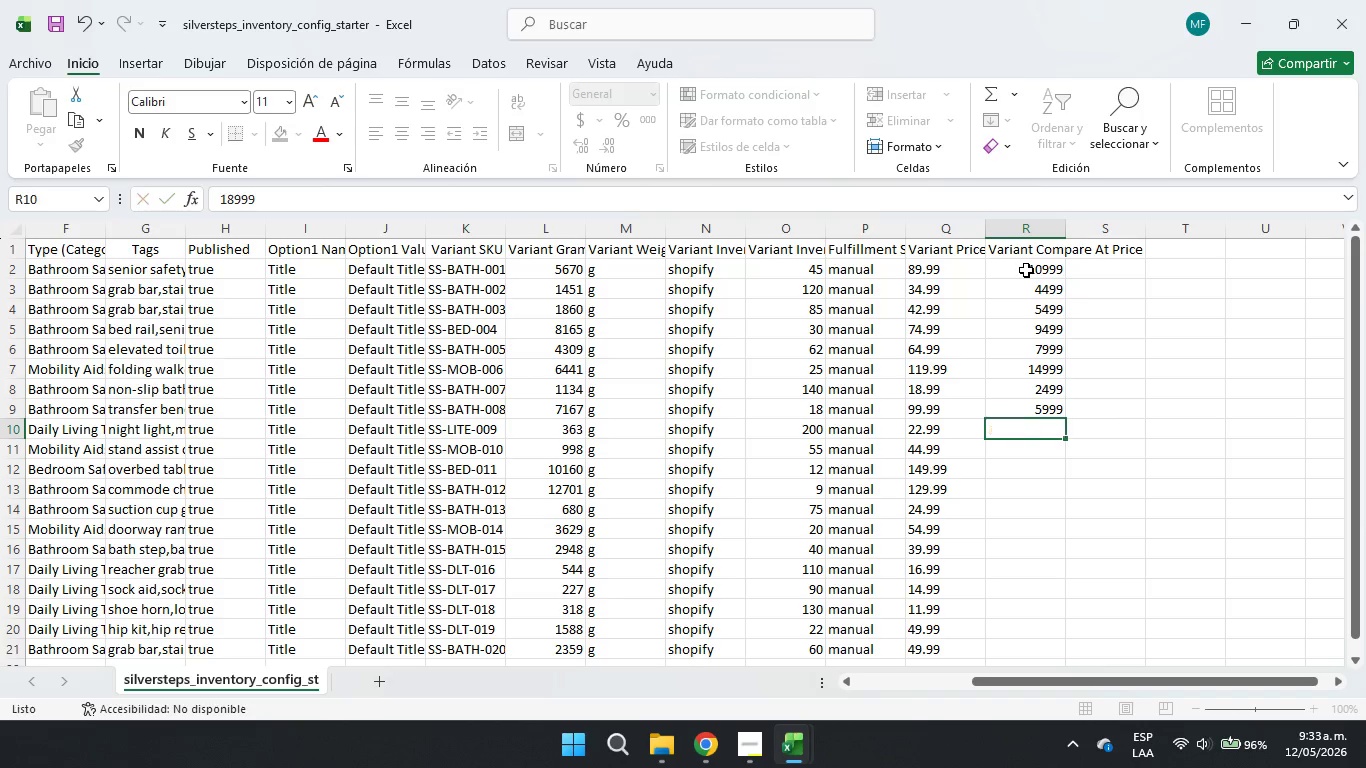 
key(ArrowDown)
 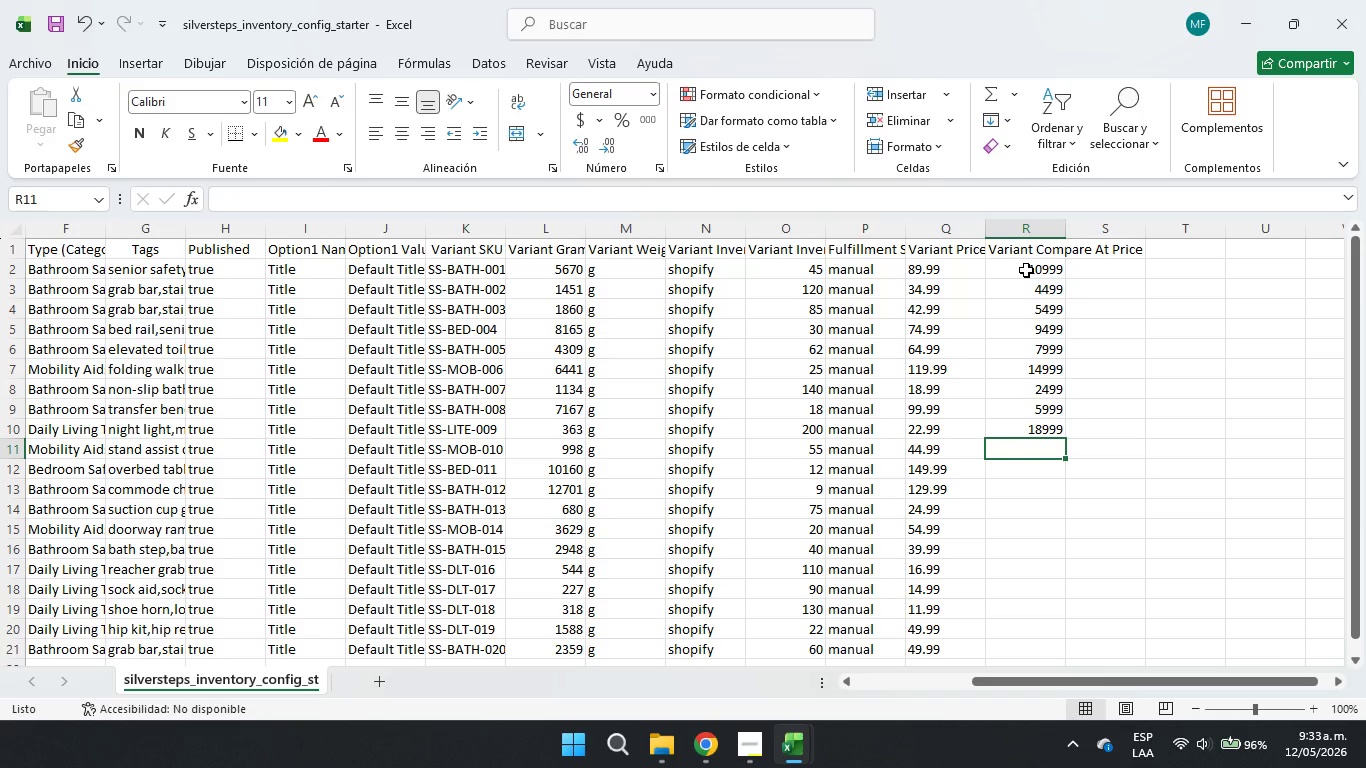 
key(Numpad1)
 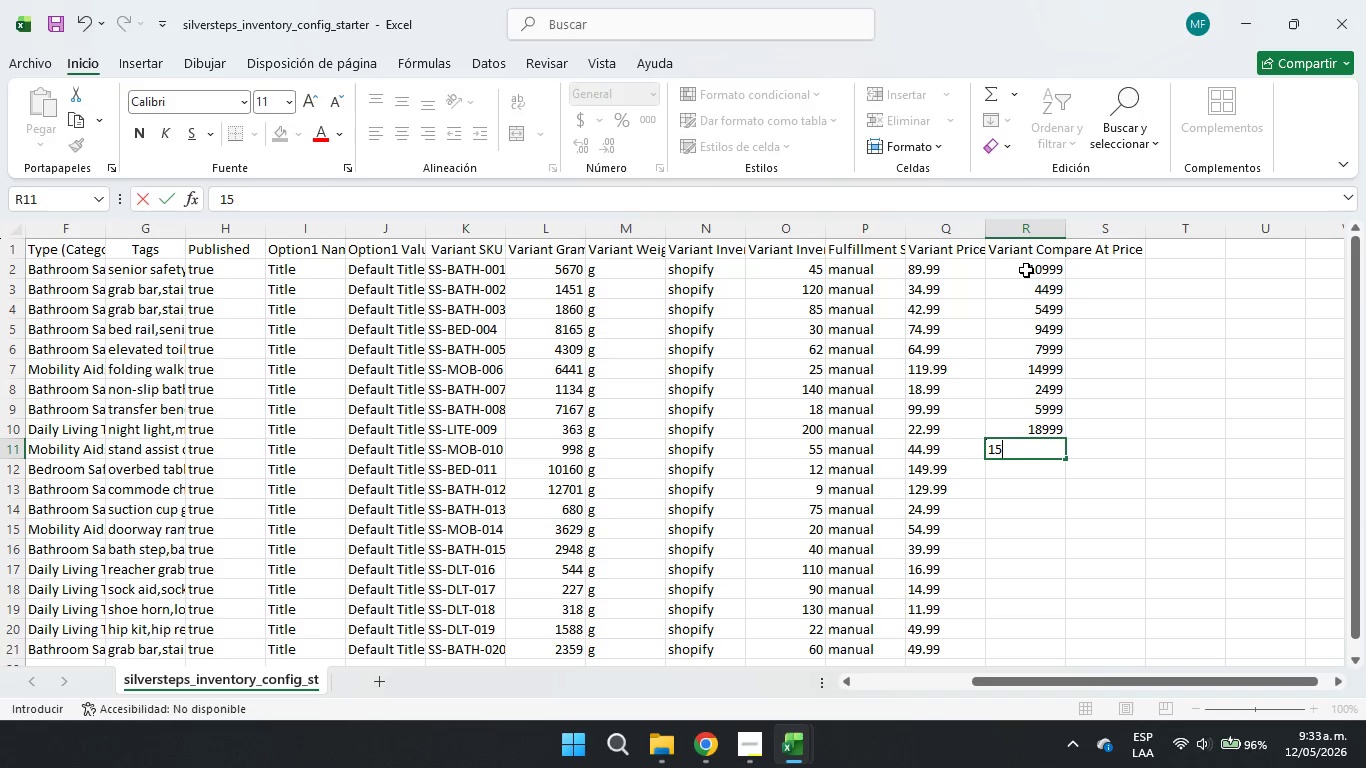 
key(Numpad5)
 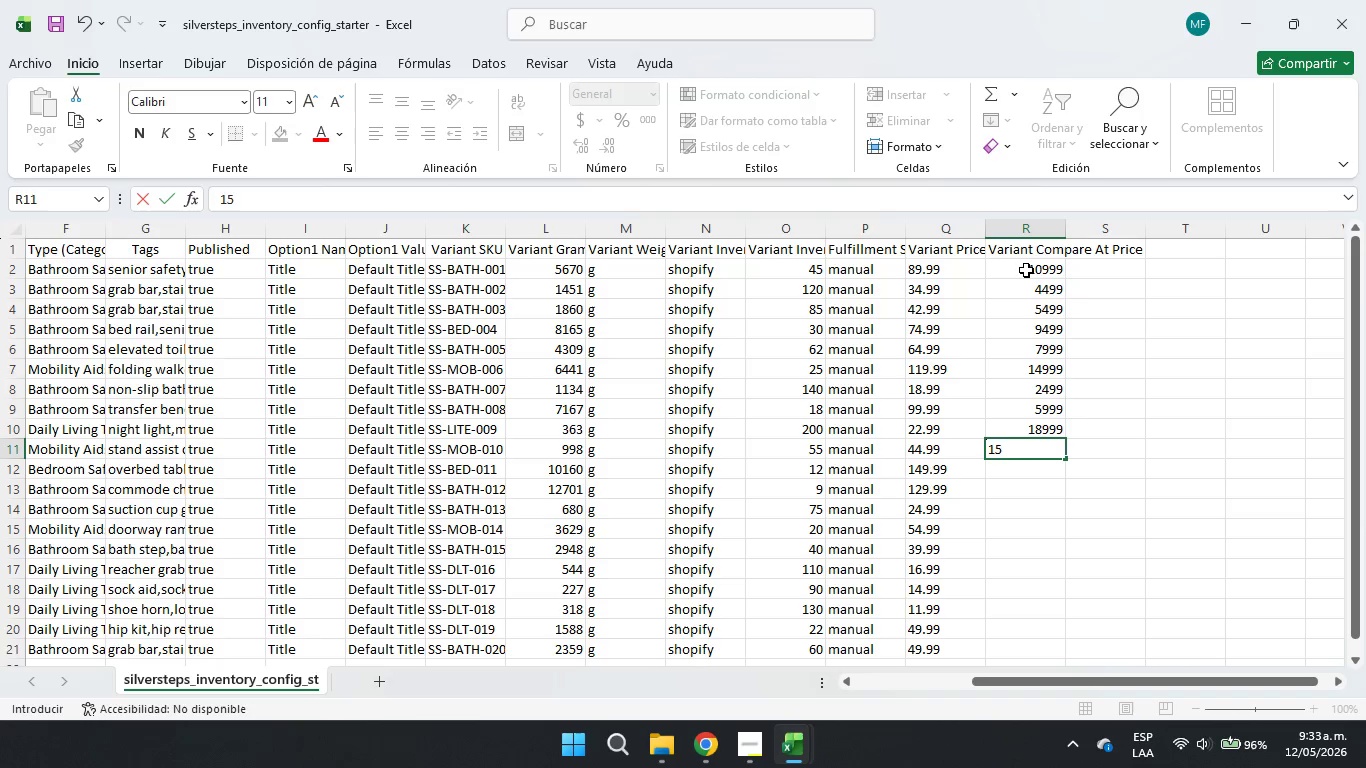 
key(Numpad9)
 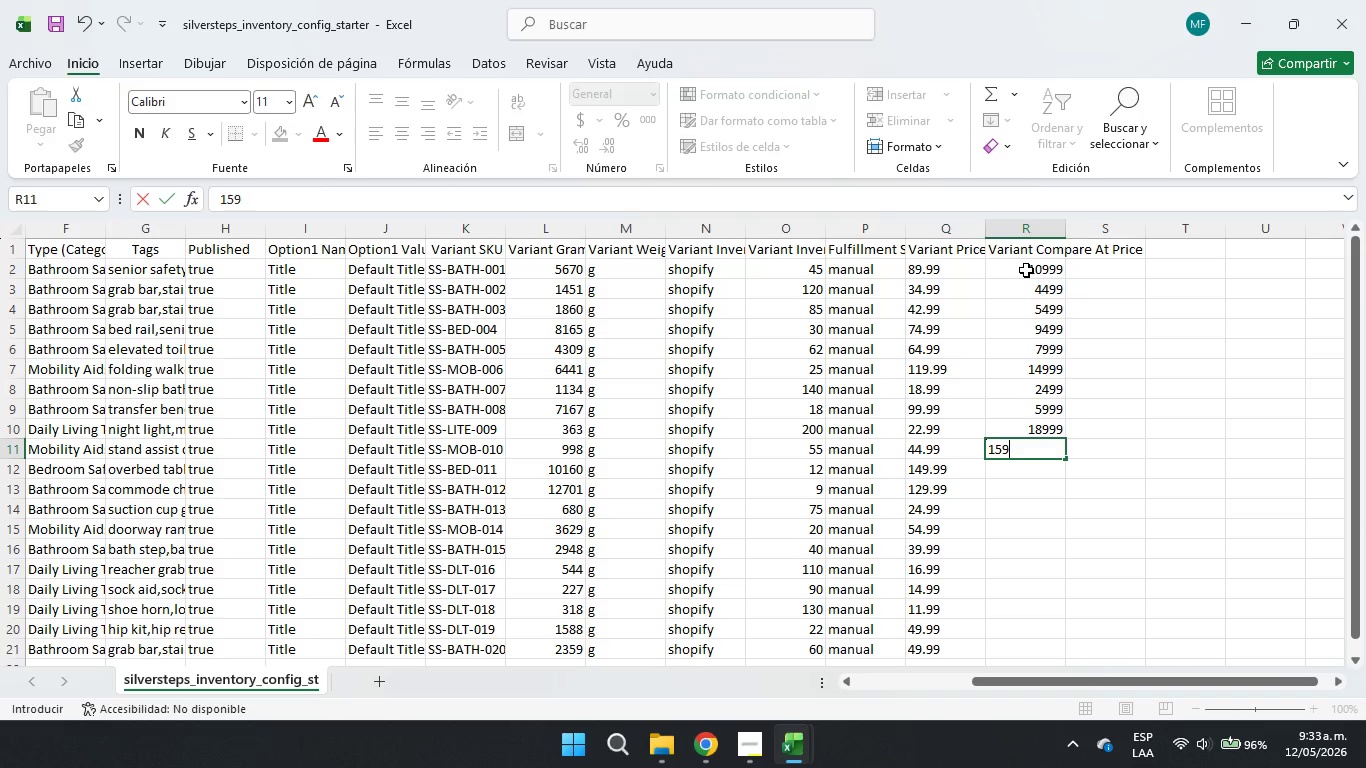 
key(Numpad9)
 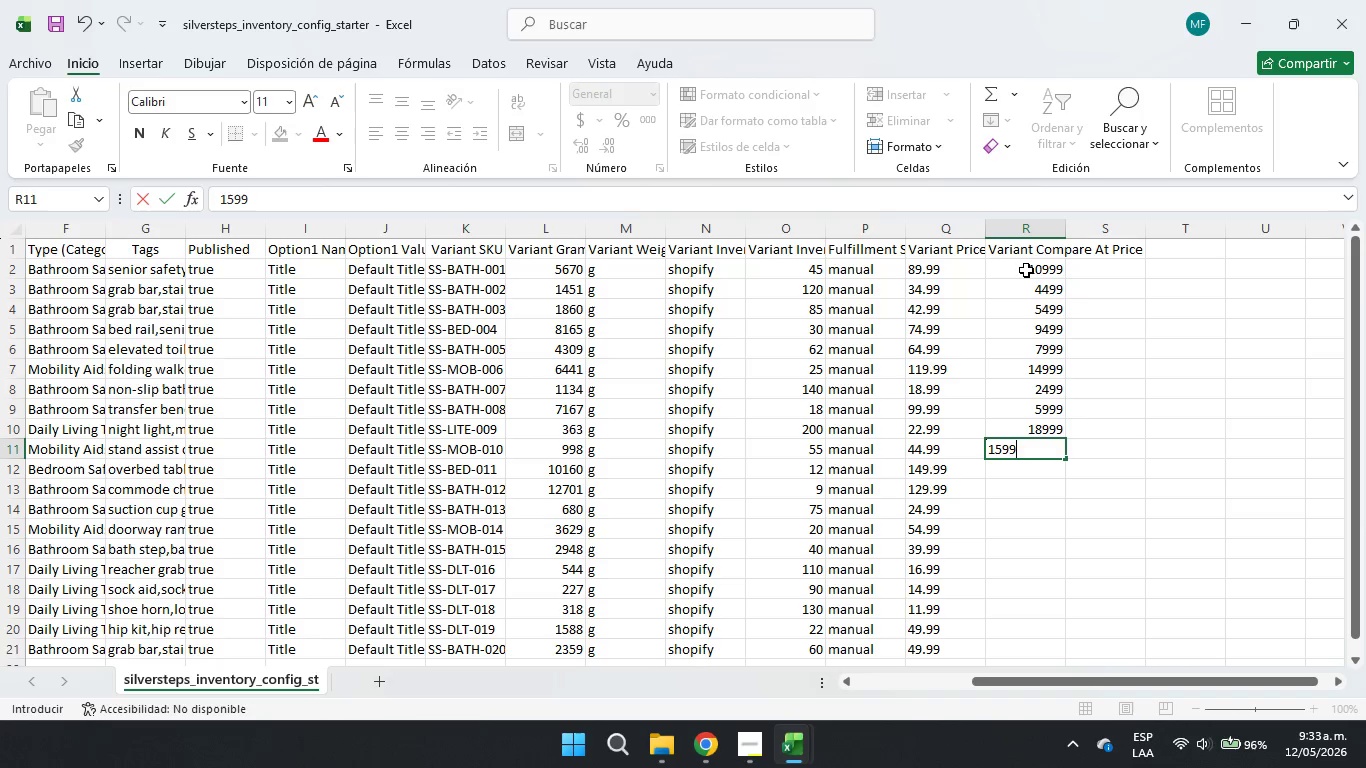 
key(Numpad9)
 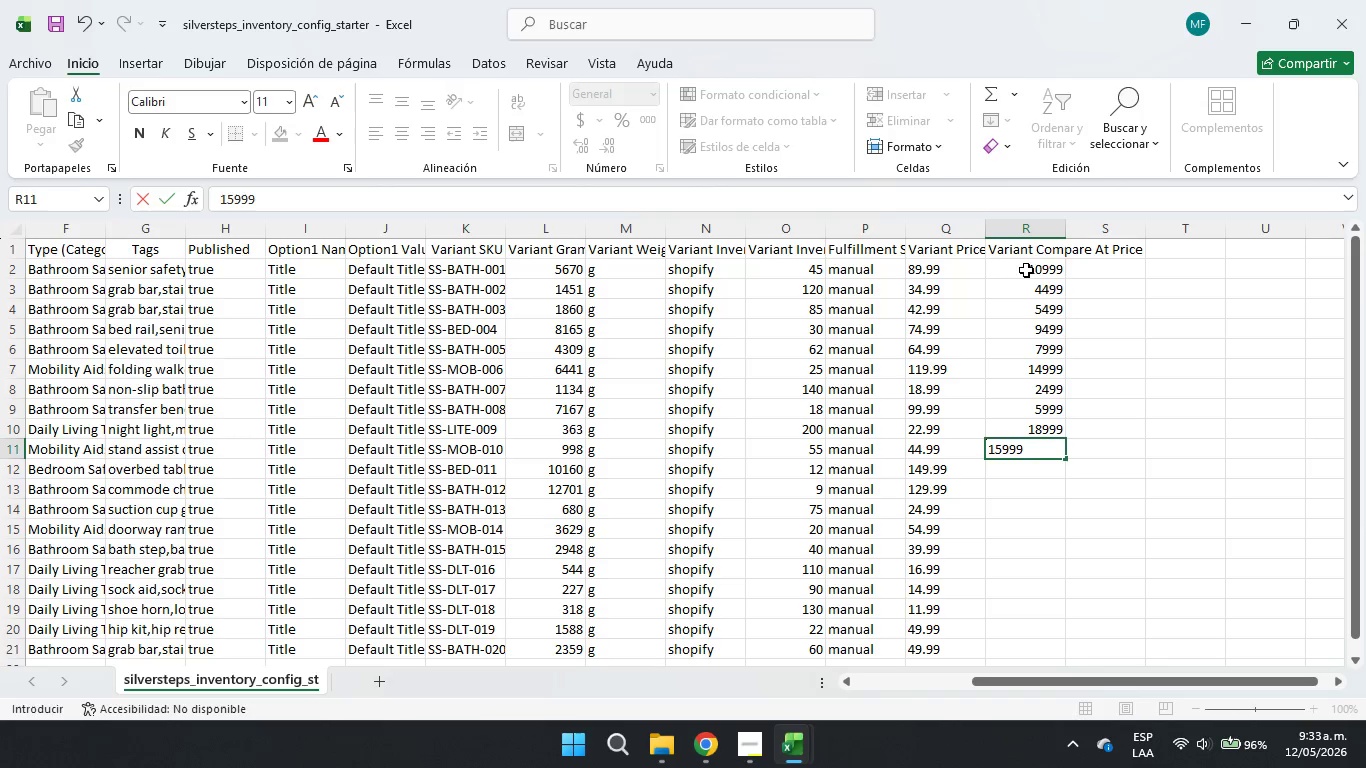 
key(ArrowDown)
 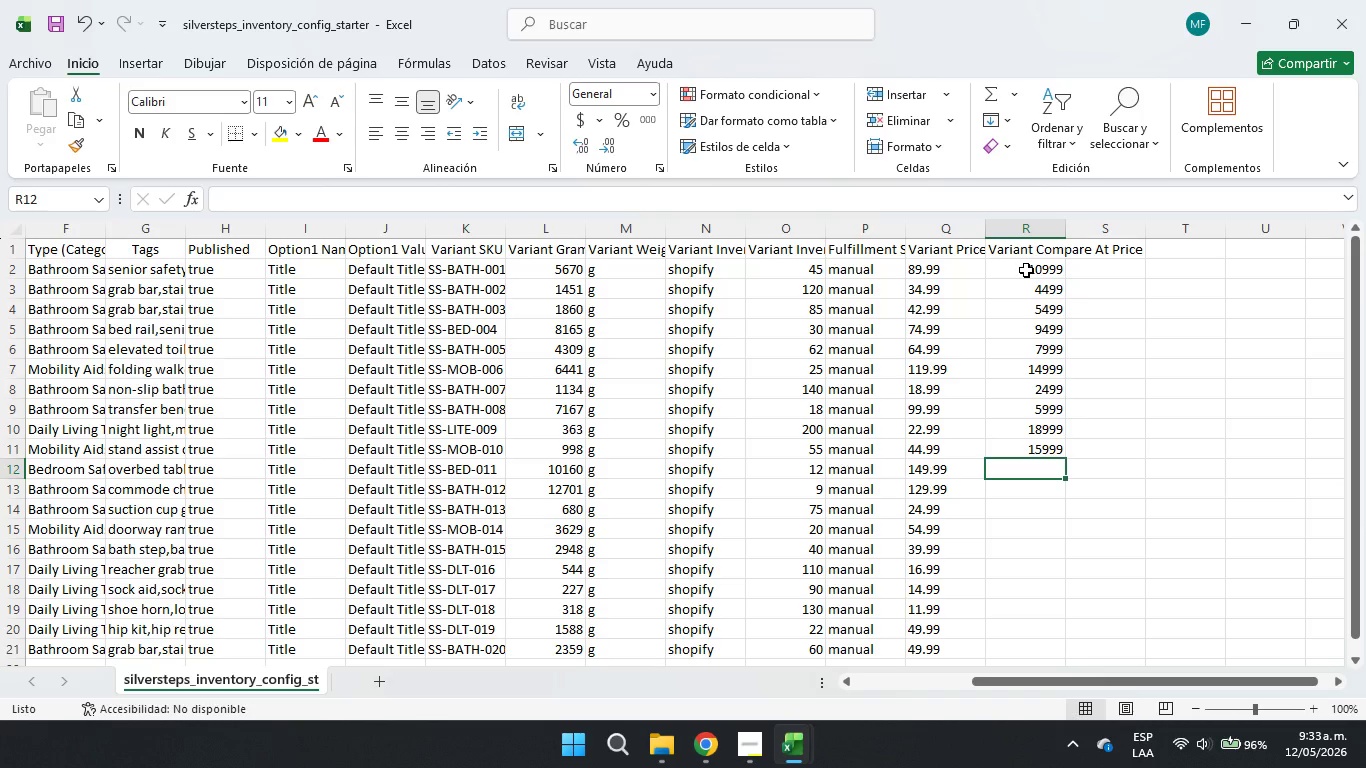 
key(Numpad3)
 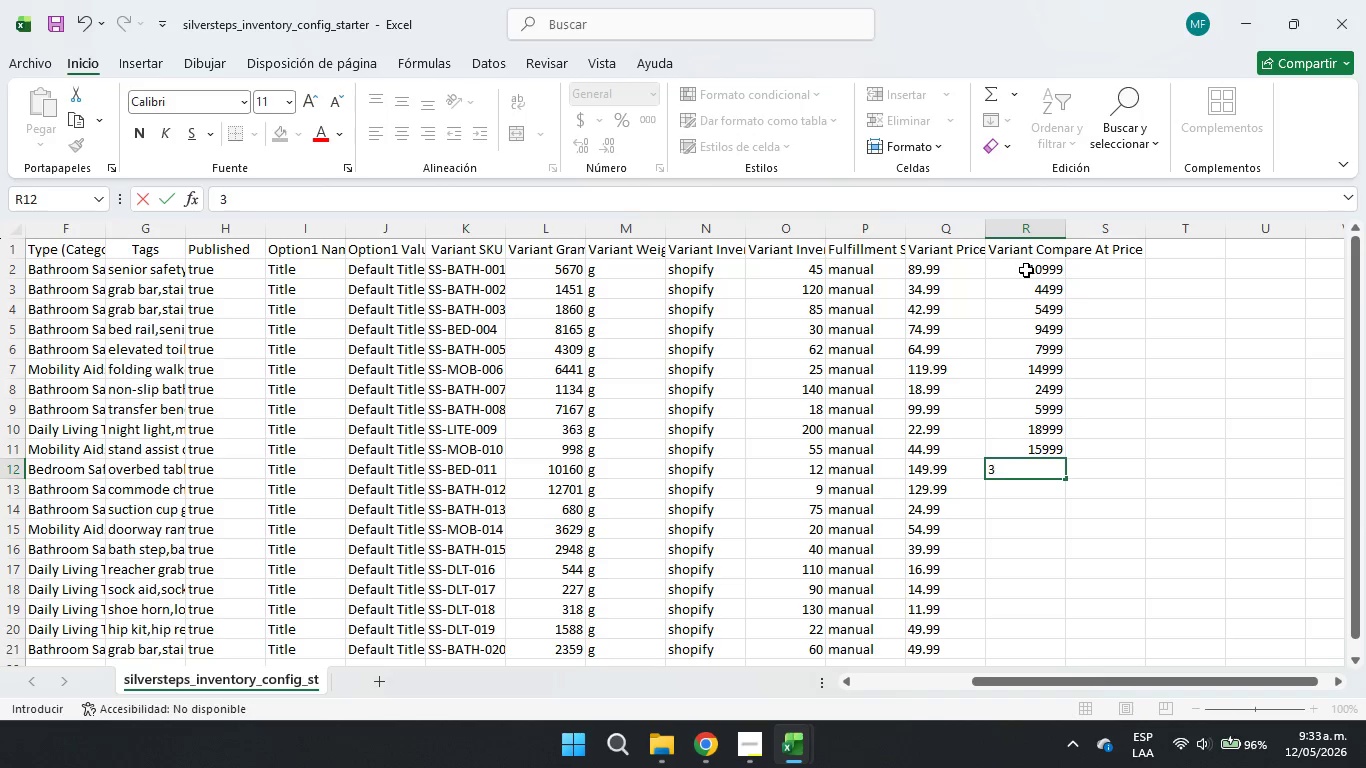 
key(Numpad2)
 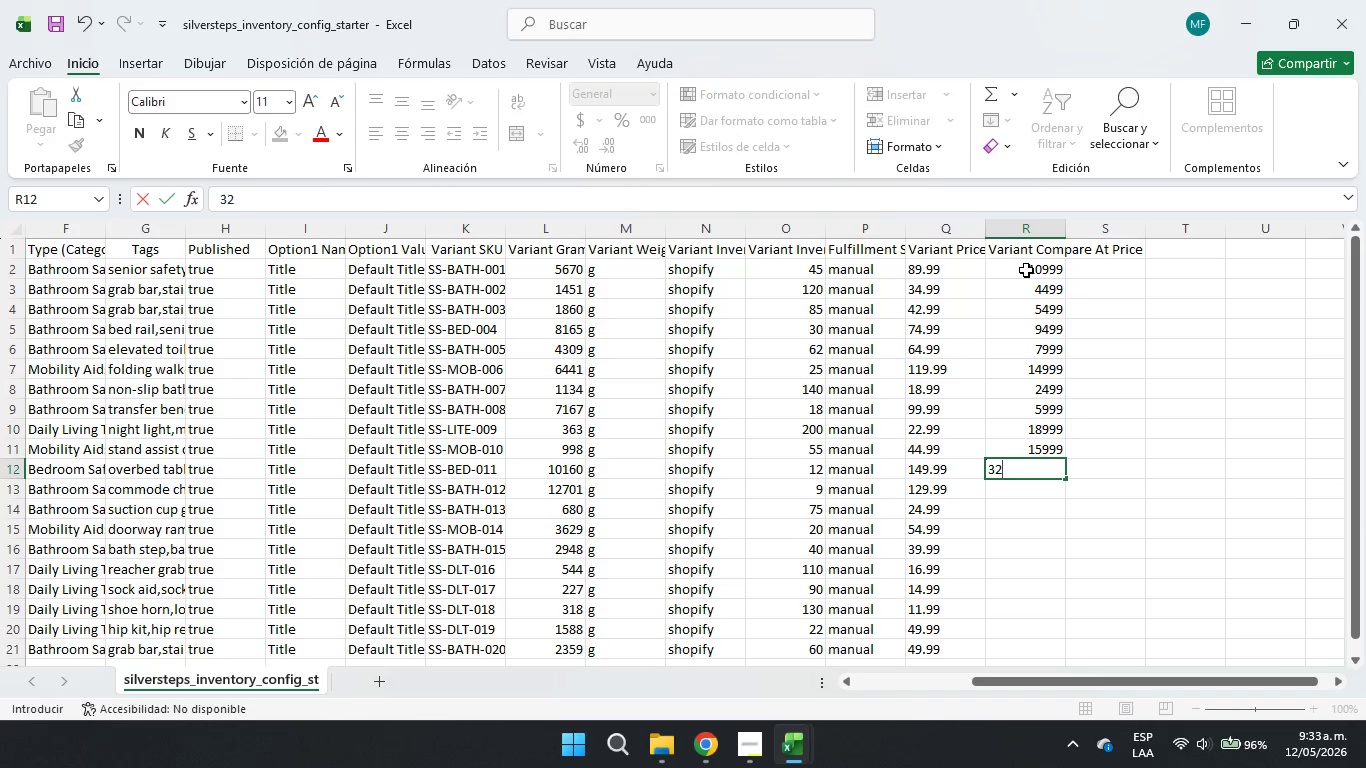 
key(Numpad9)
 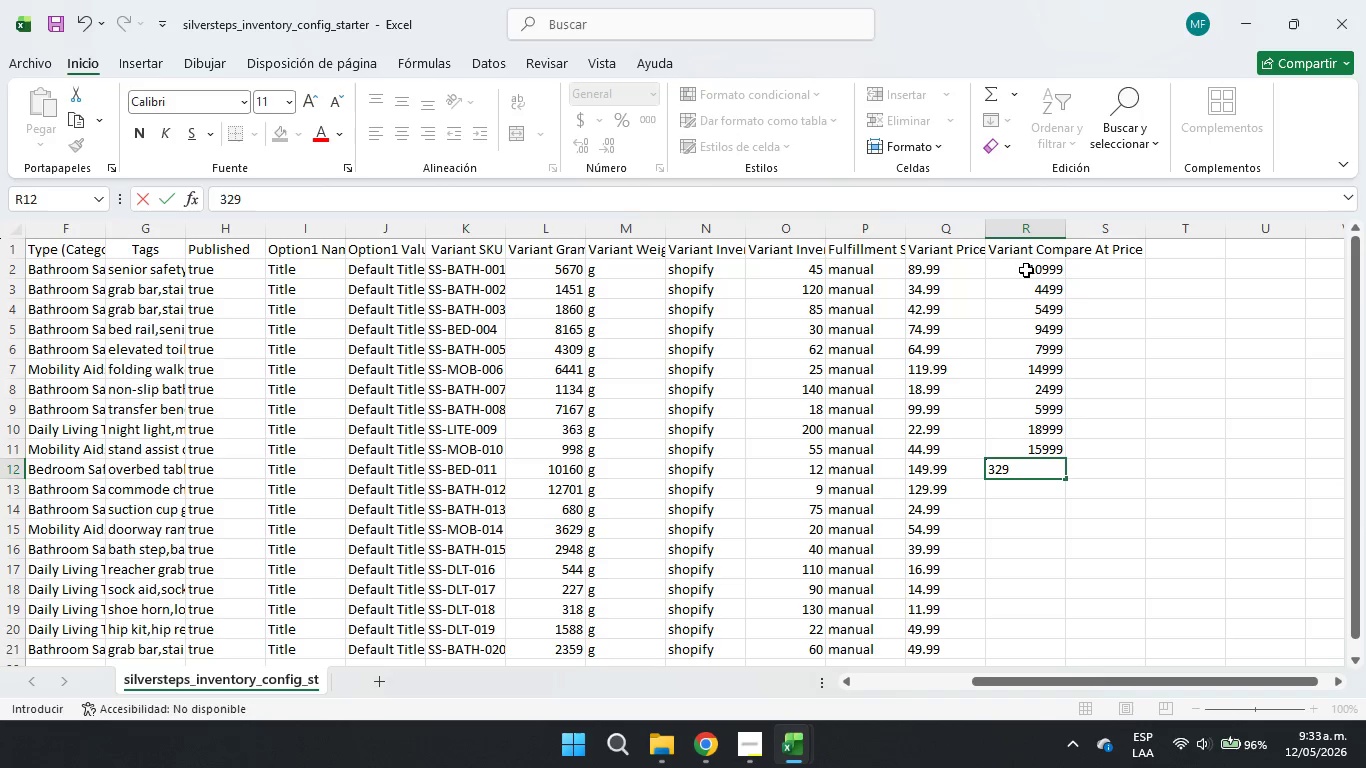 
key(Numpad9)
 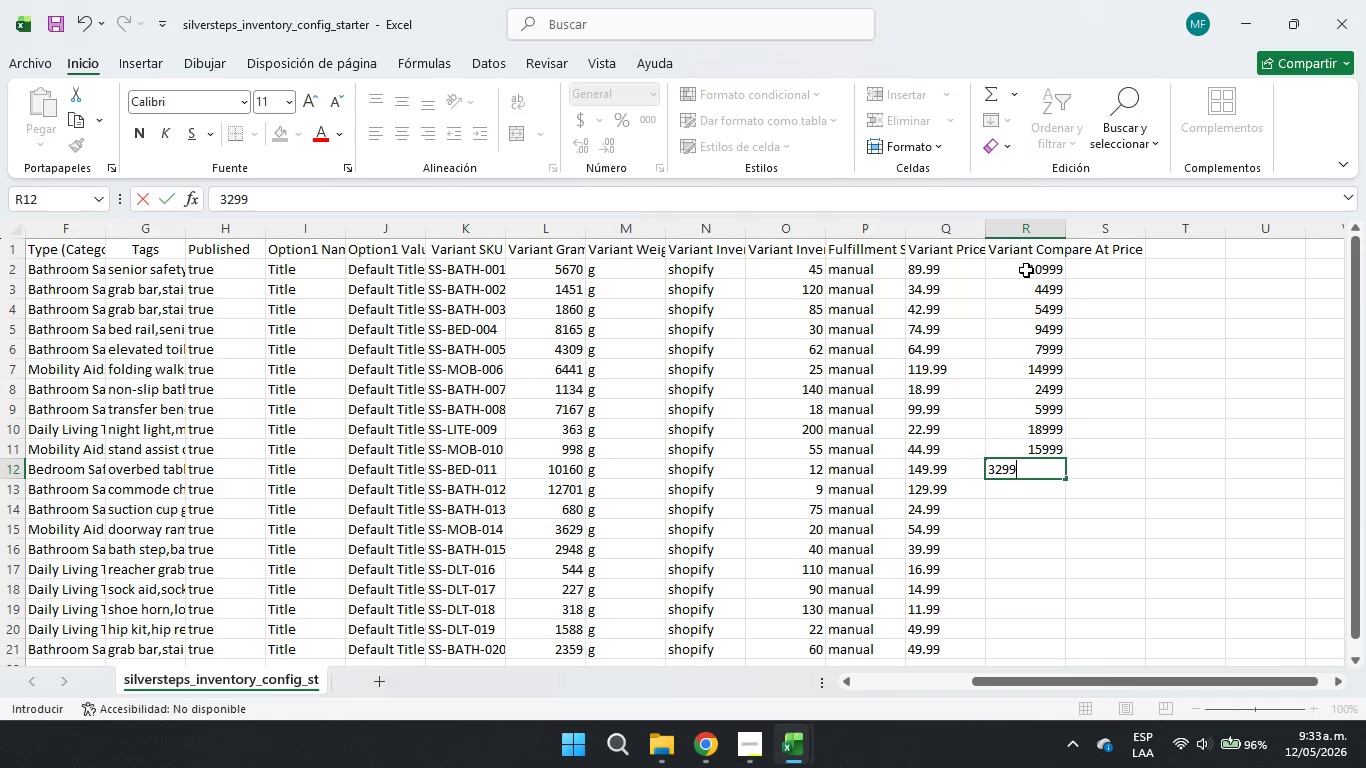 
key(ArrowDown)
 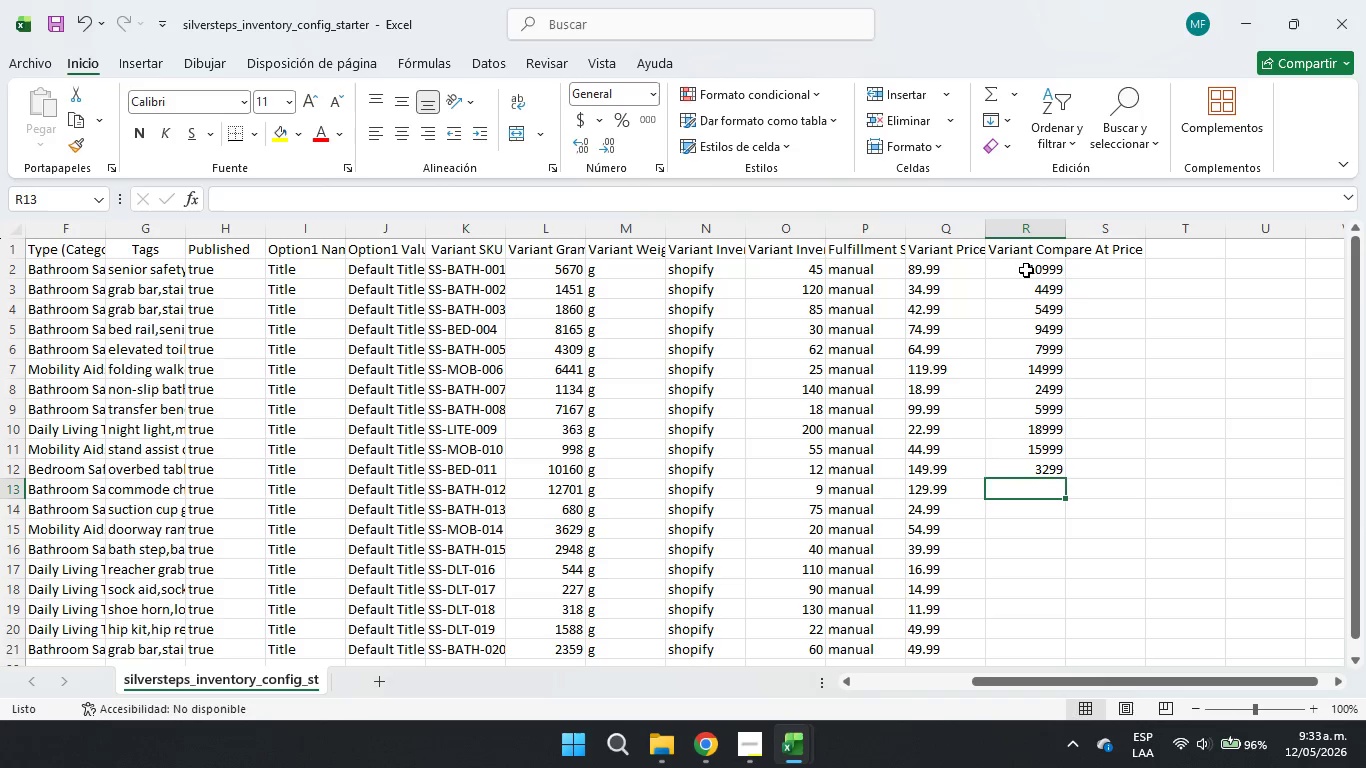 
key(Numpad6)
 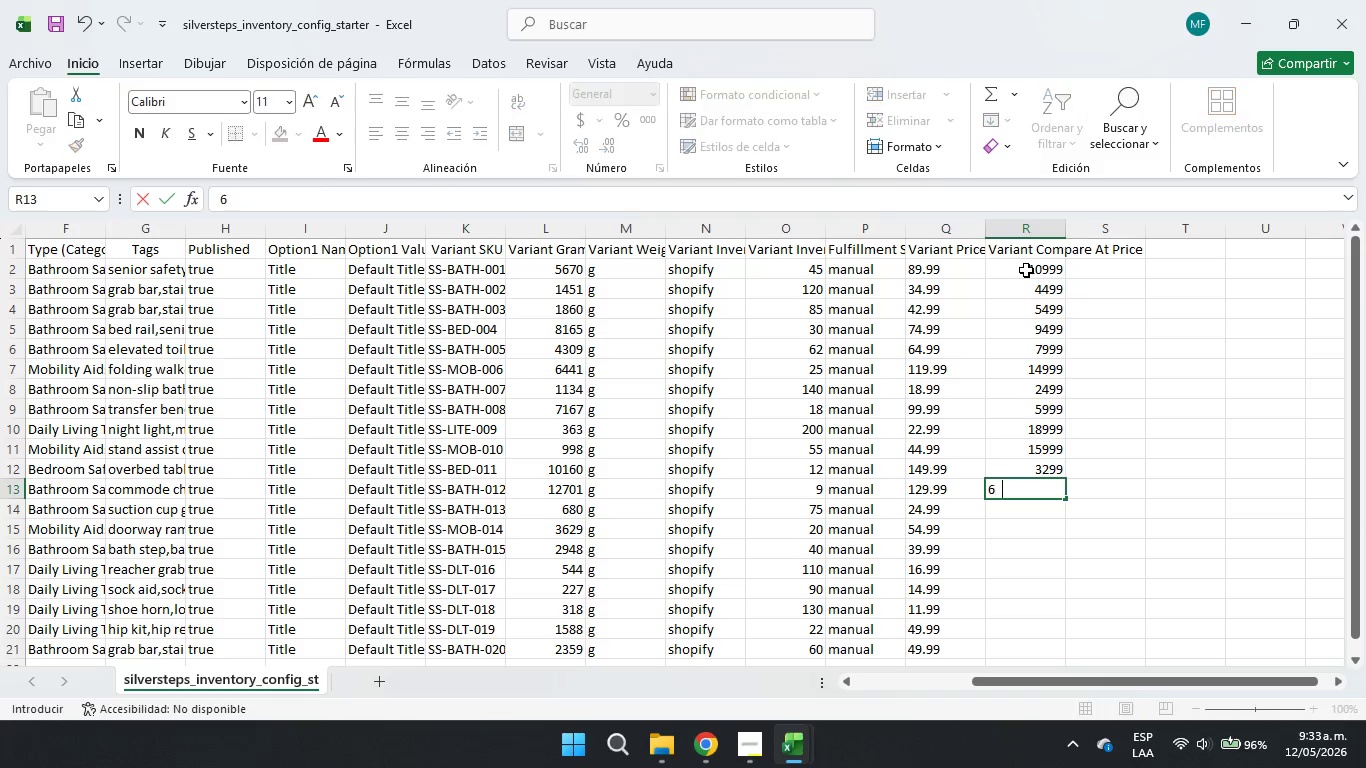 
key(Numpad9)
 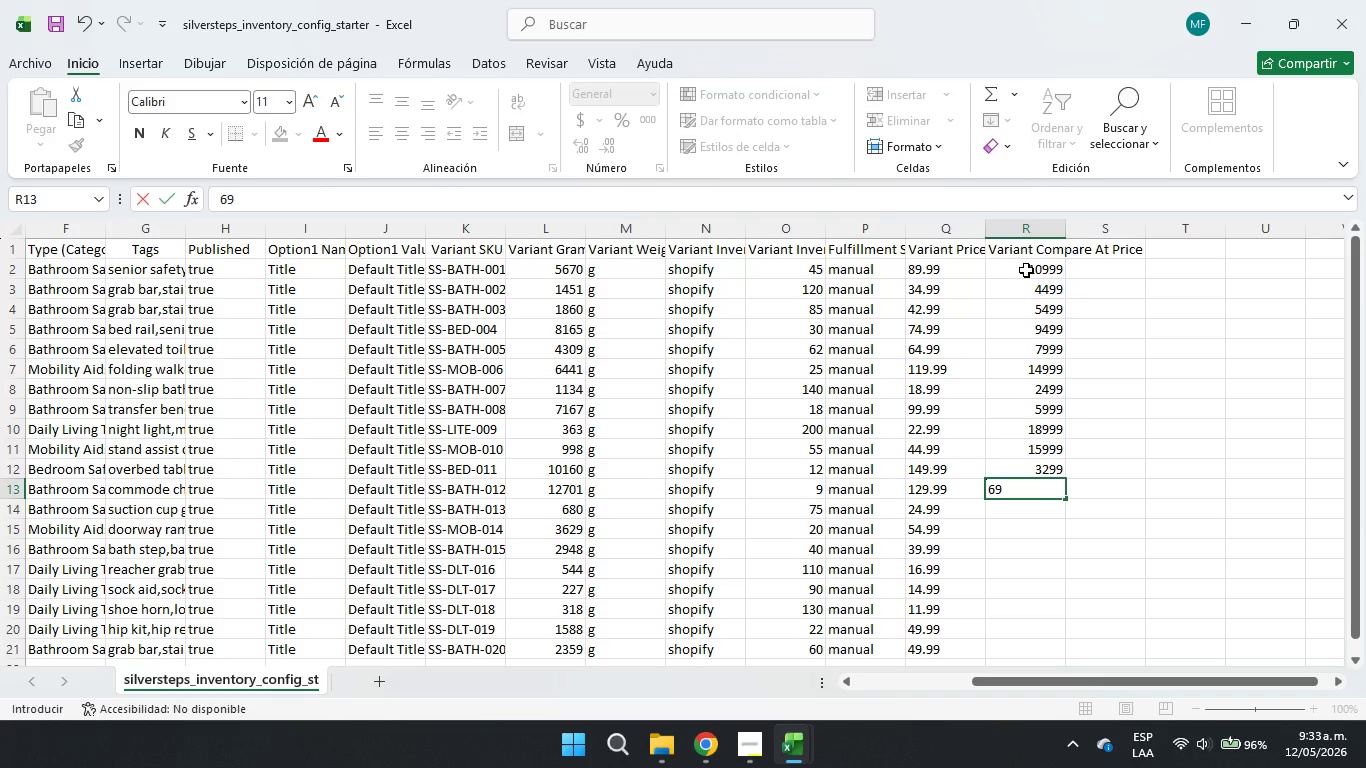 
key(Numpad9)
 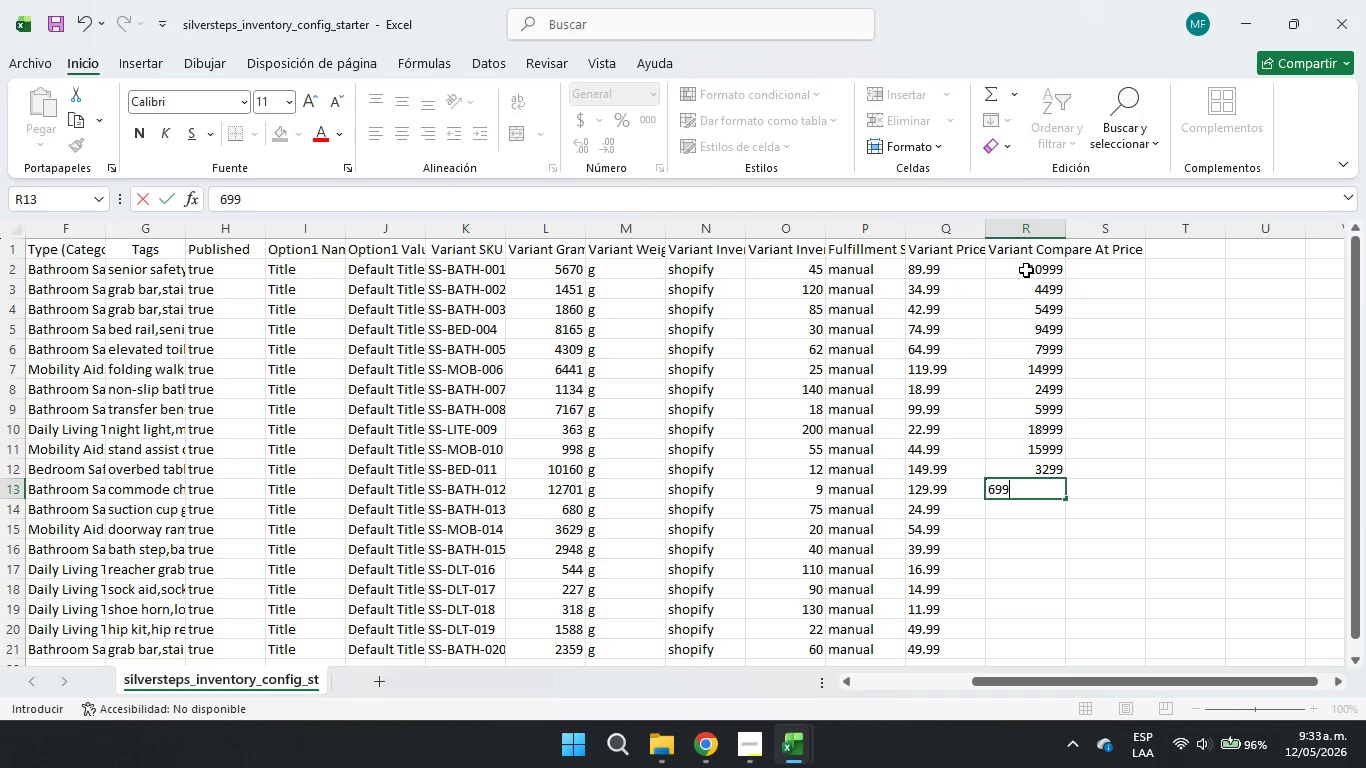 
key(Numpad9)
 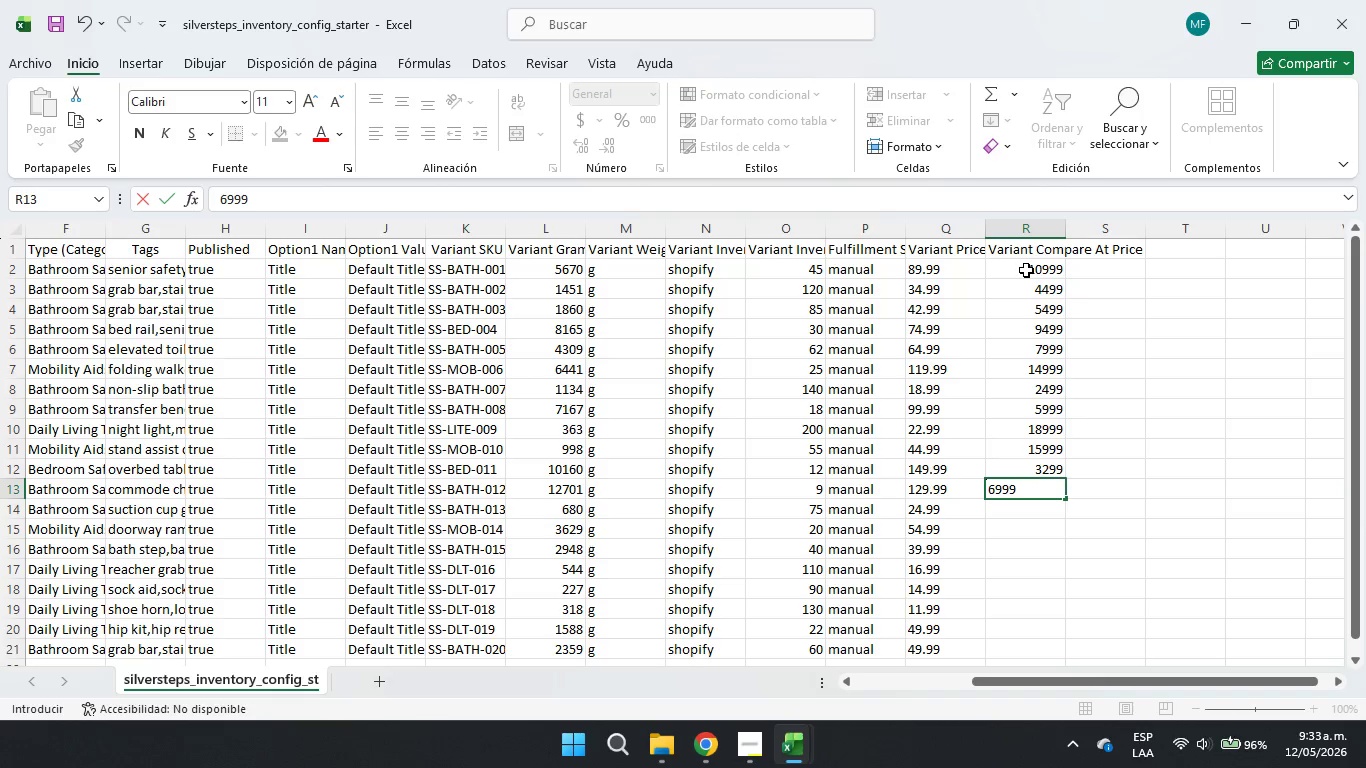 
key(ArrowDown)
 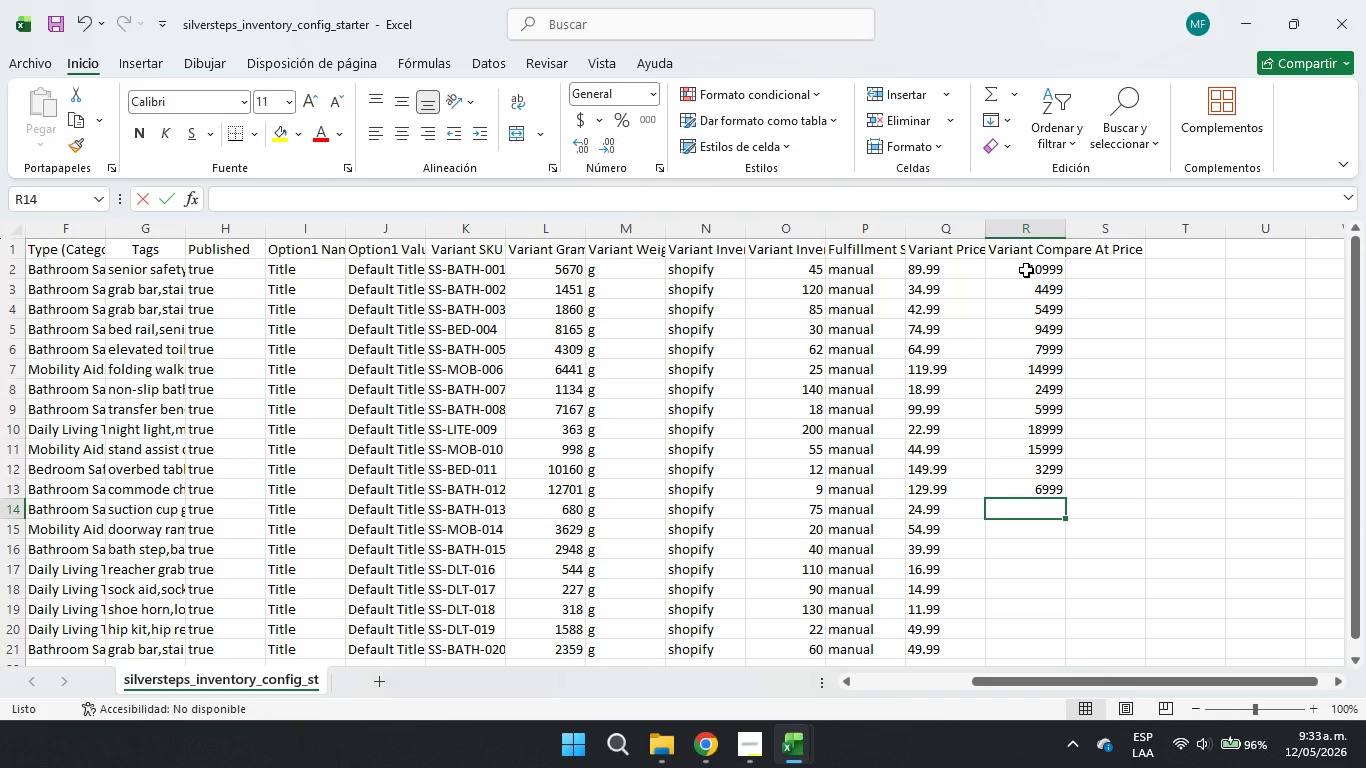 
key(Numpad4)
 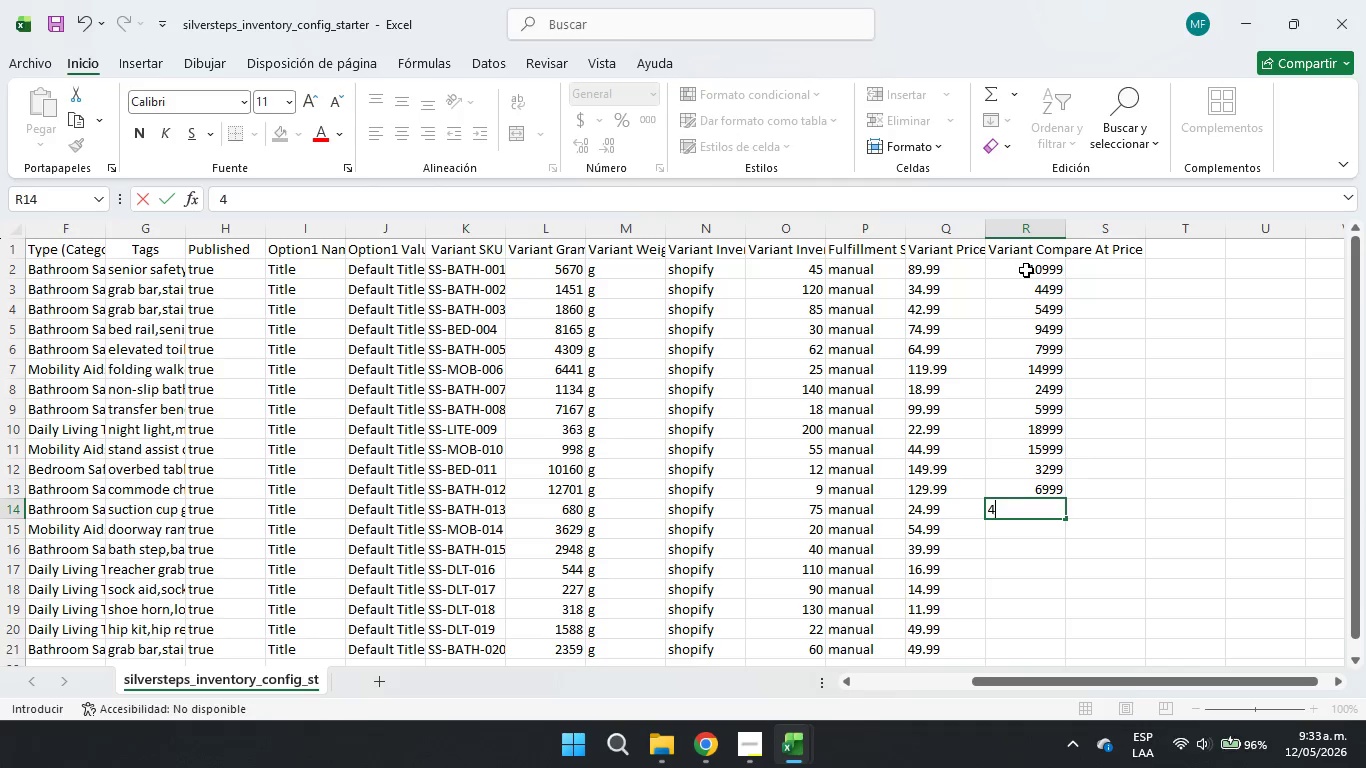 
key(Numpad9)
 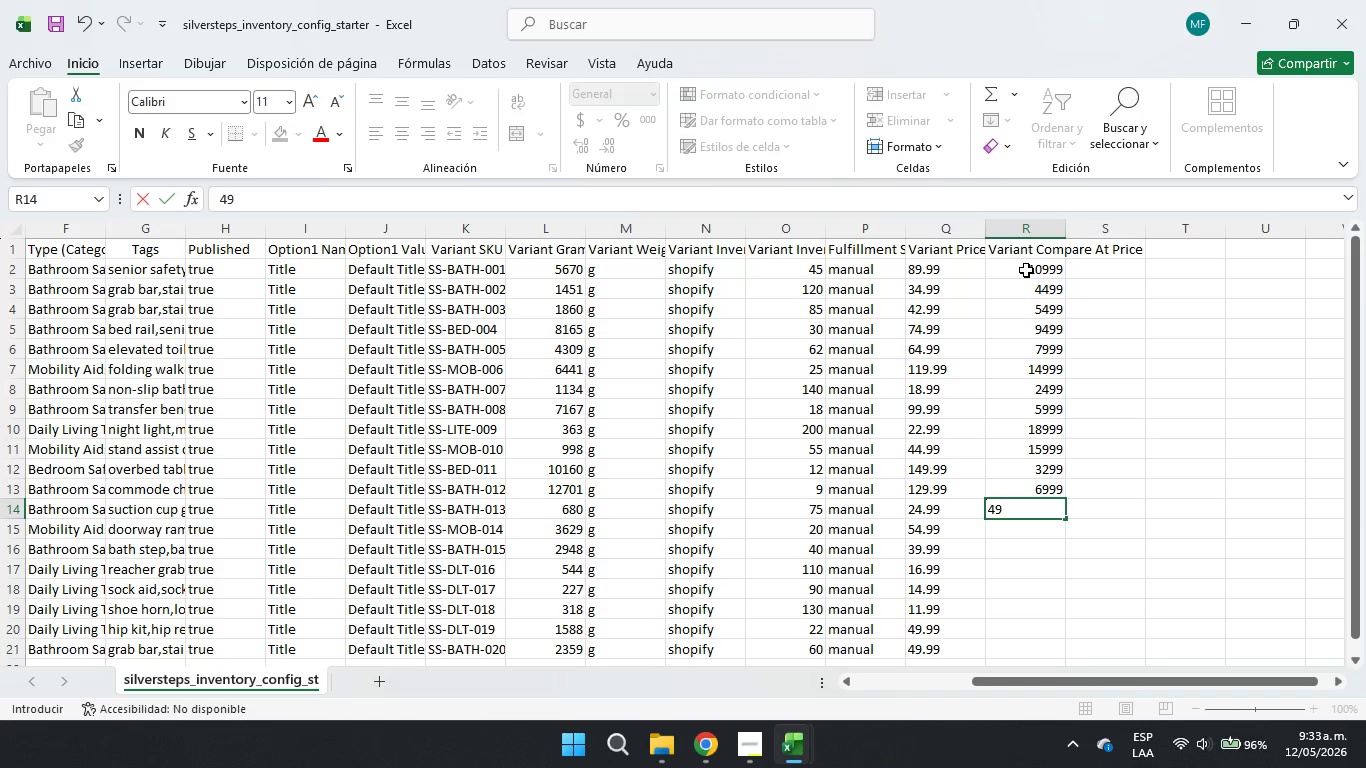 
key(Numpad9)
 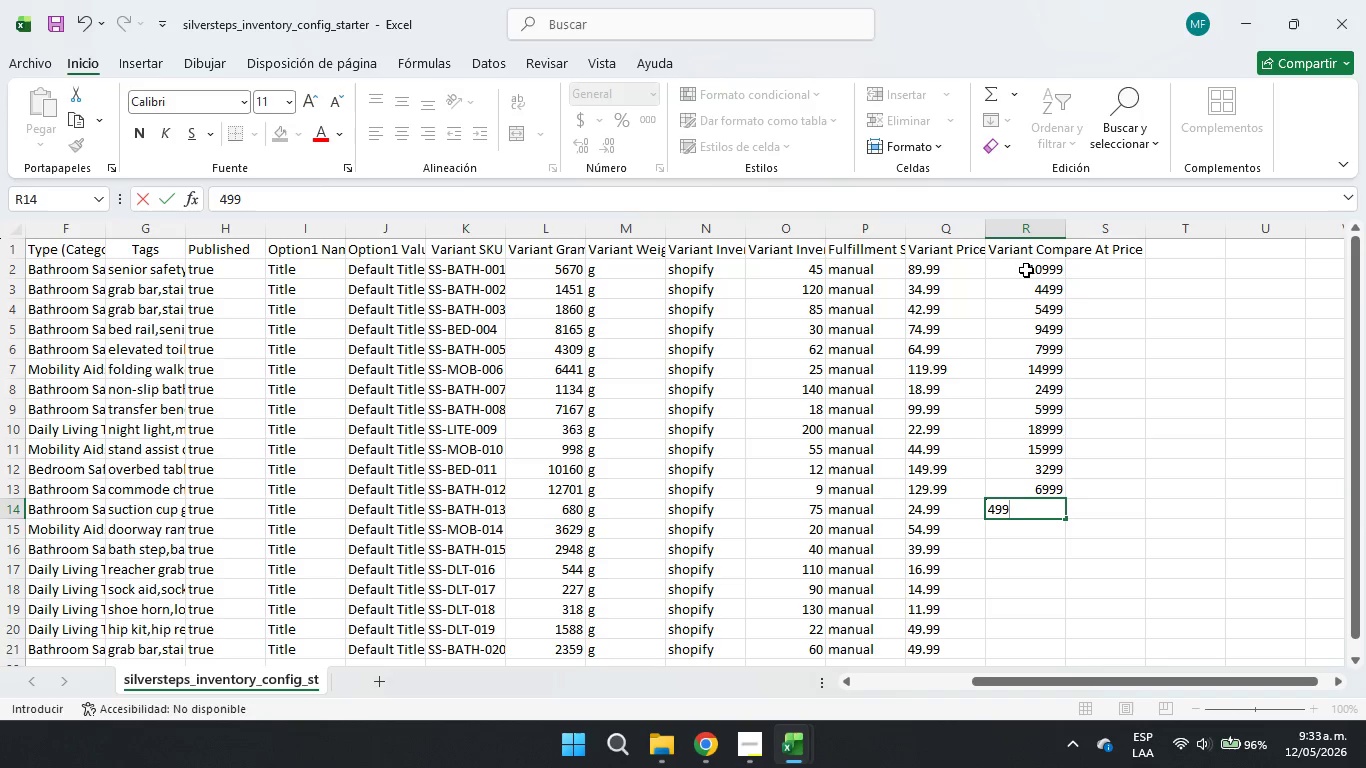 
key(Numpad9)
 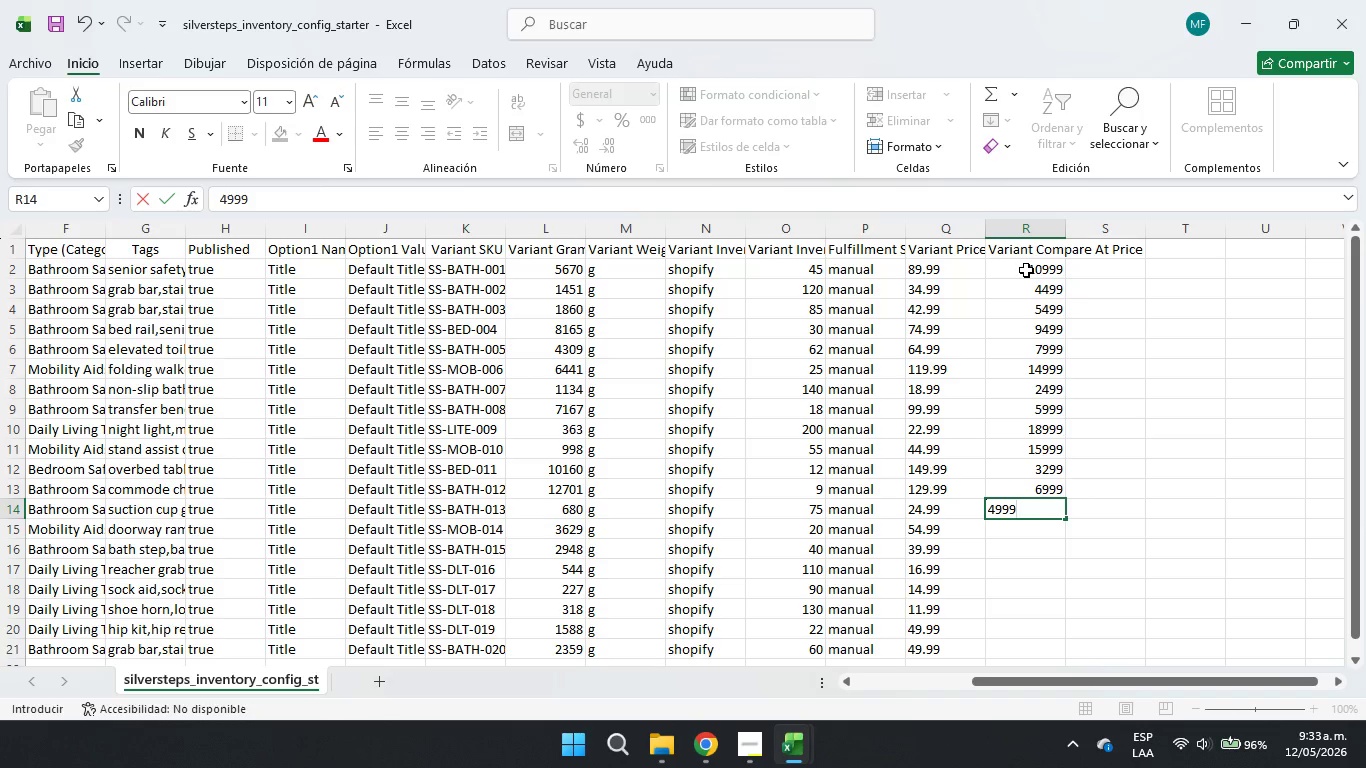 
key(ArrowDown)
 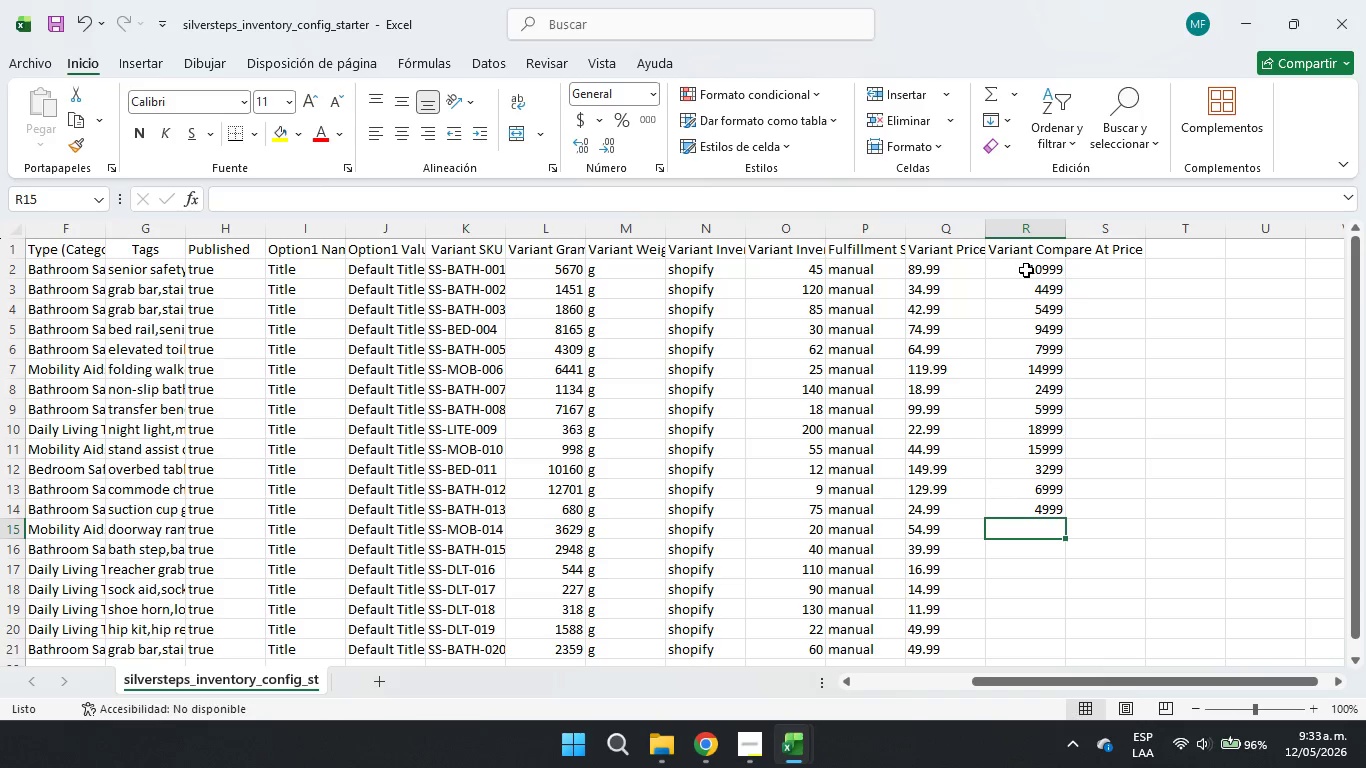 
key(Numpad2)
 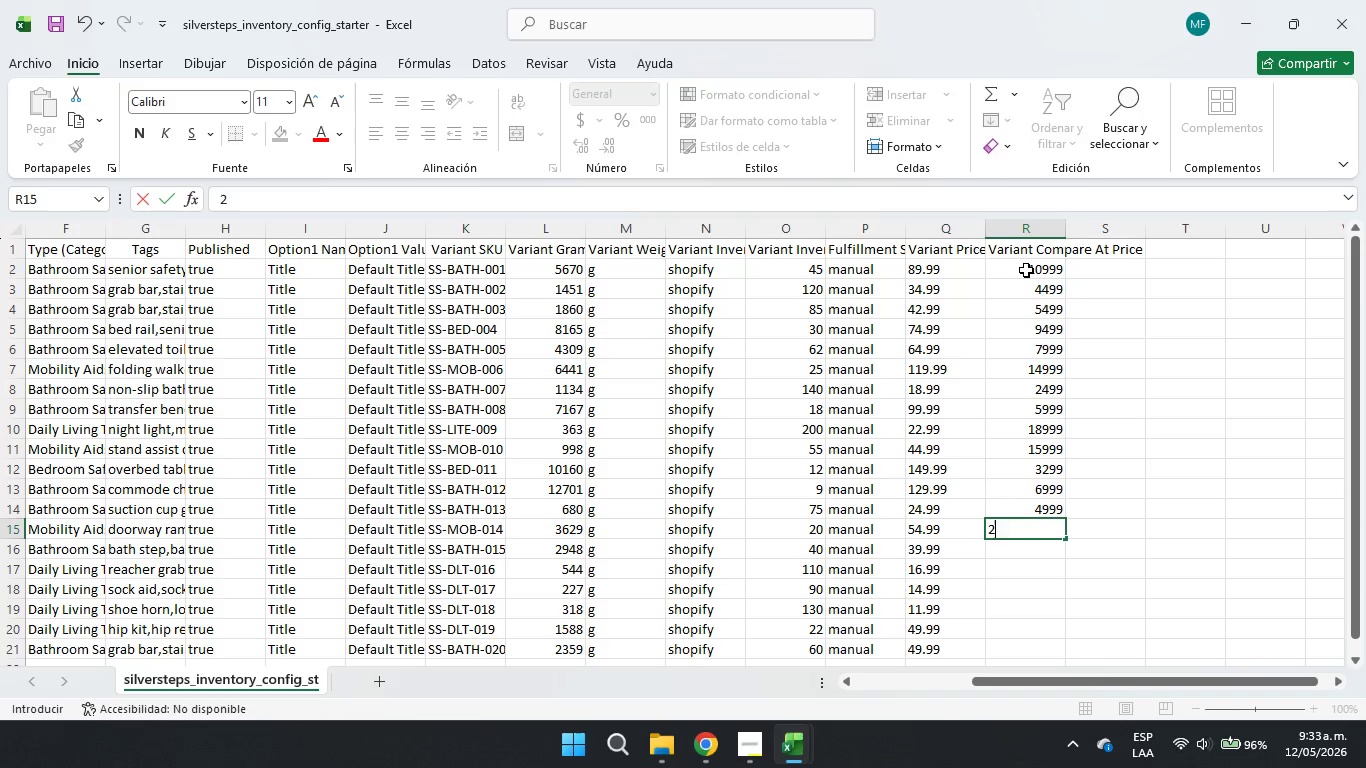 
key(Numpad1)
 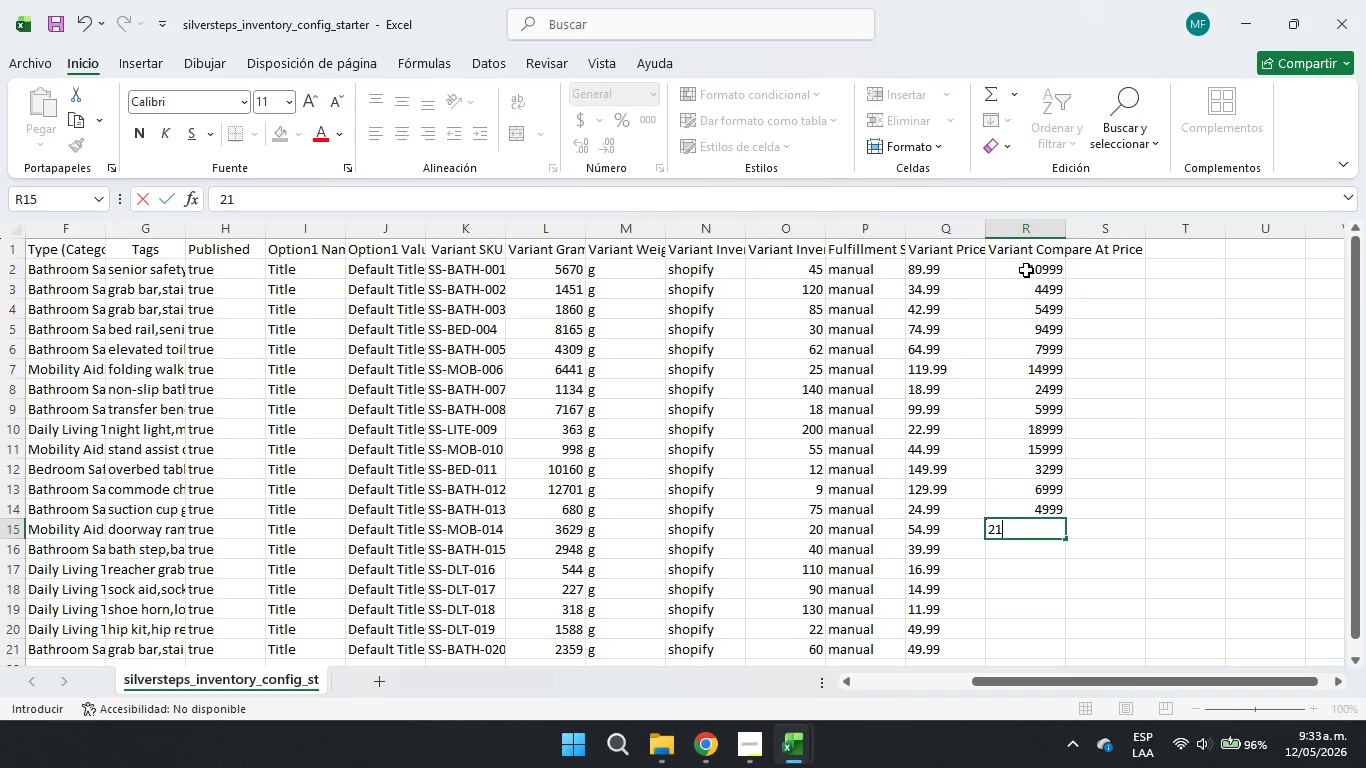 
key(Numpad9)
 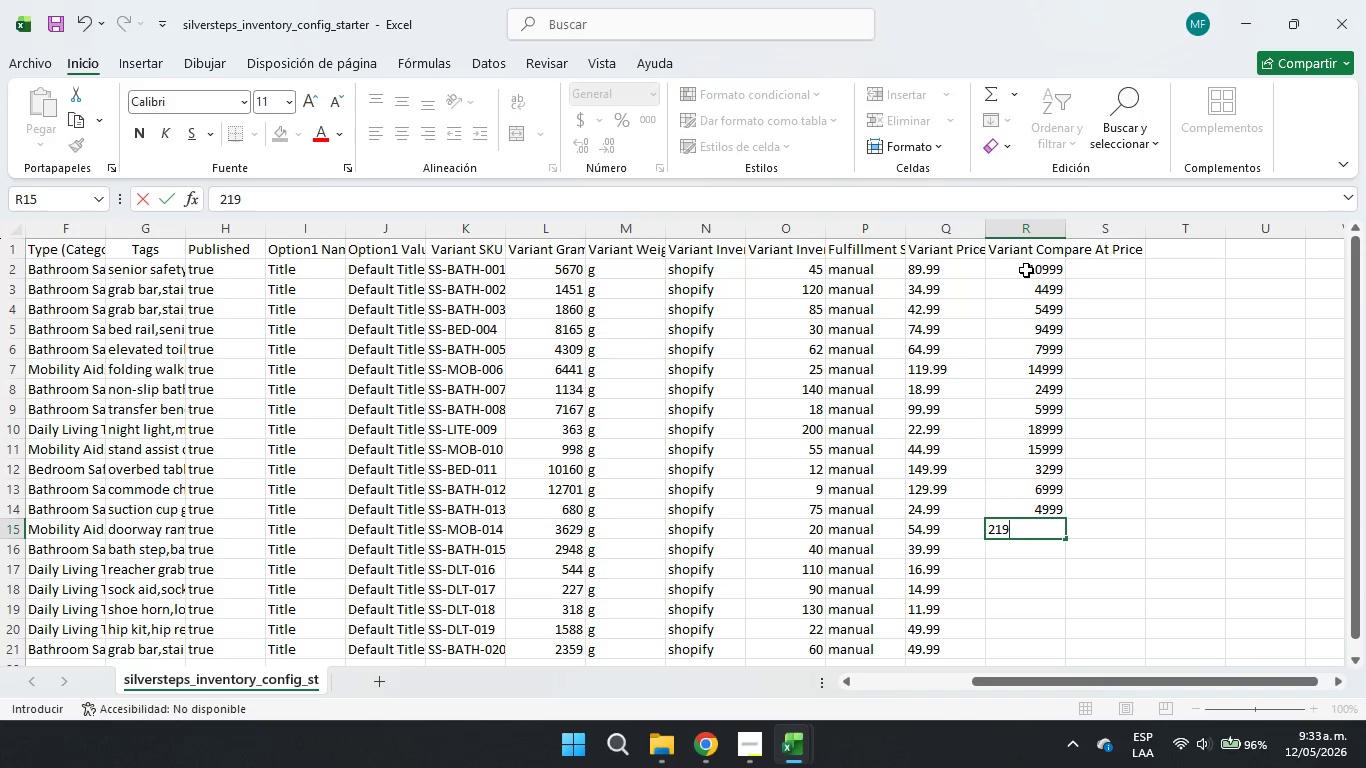 
key(Numpad9)
 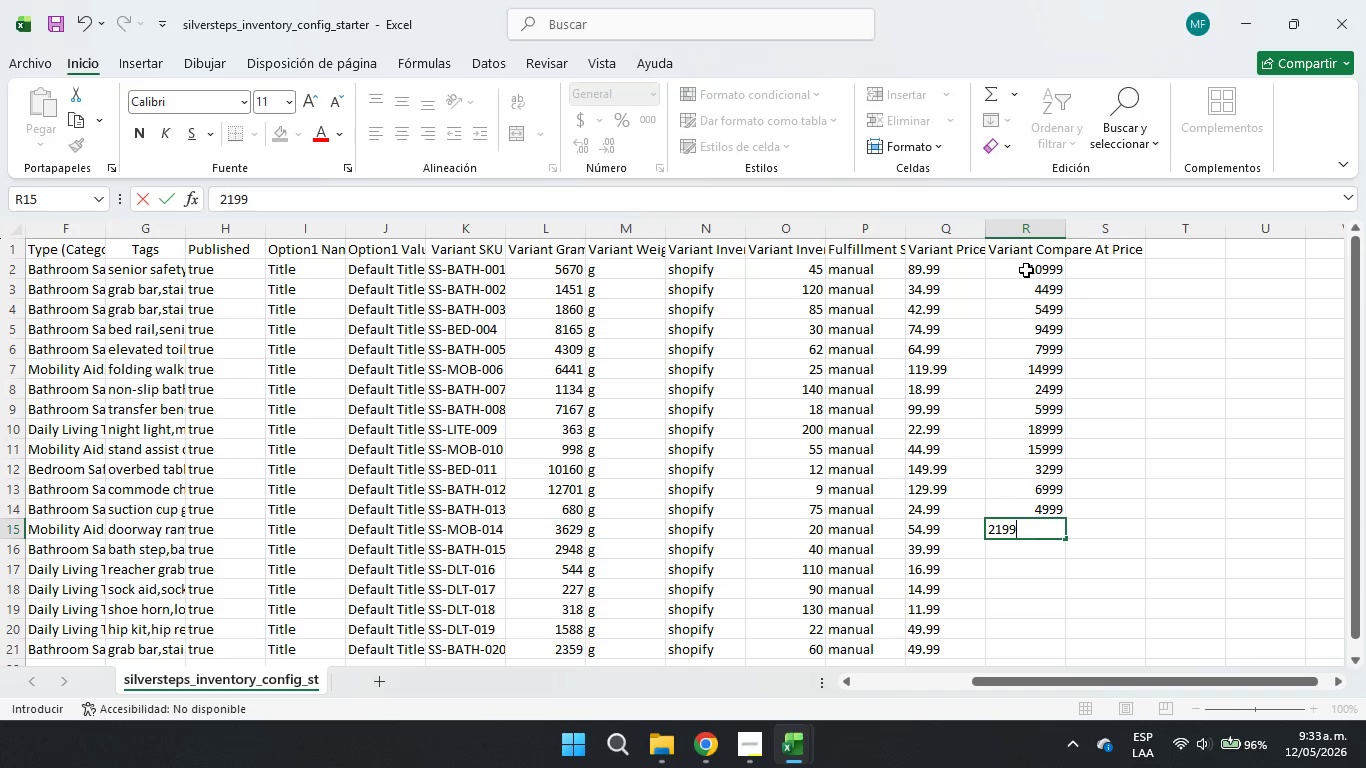 
key(ArrowDown)
 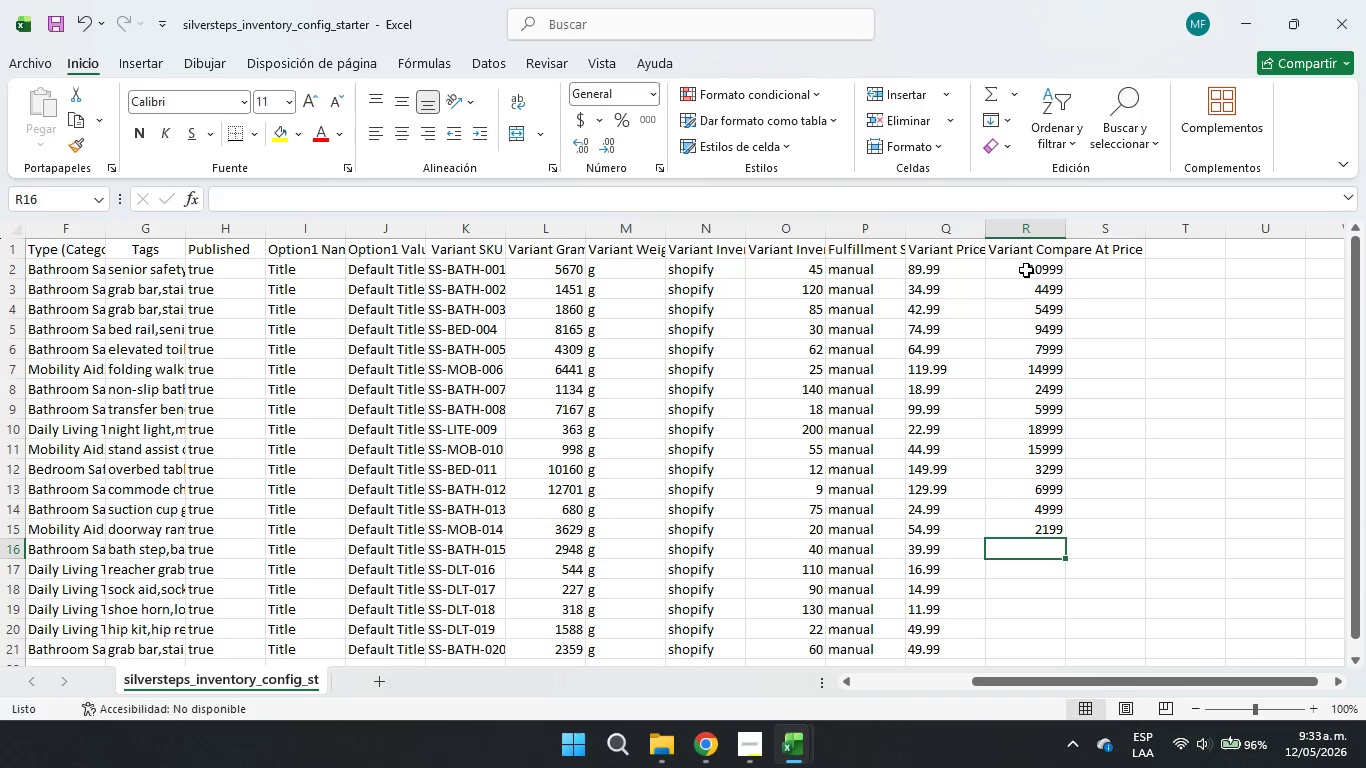 
key(Numpad1)
 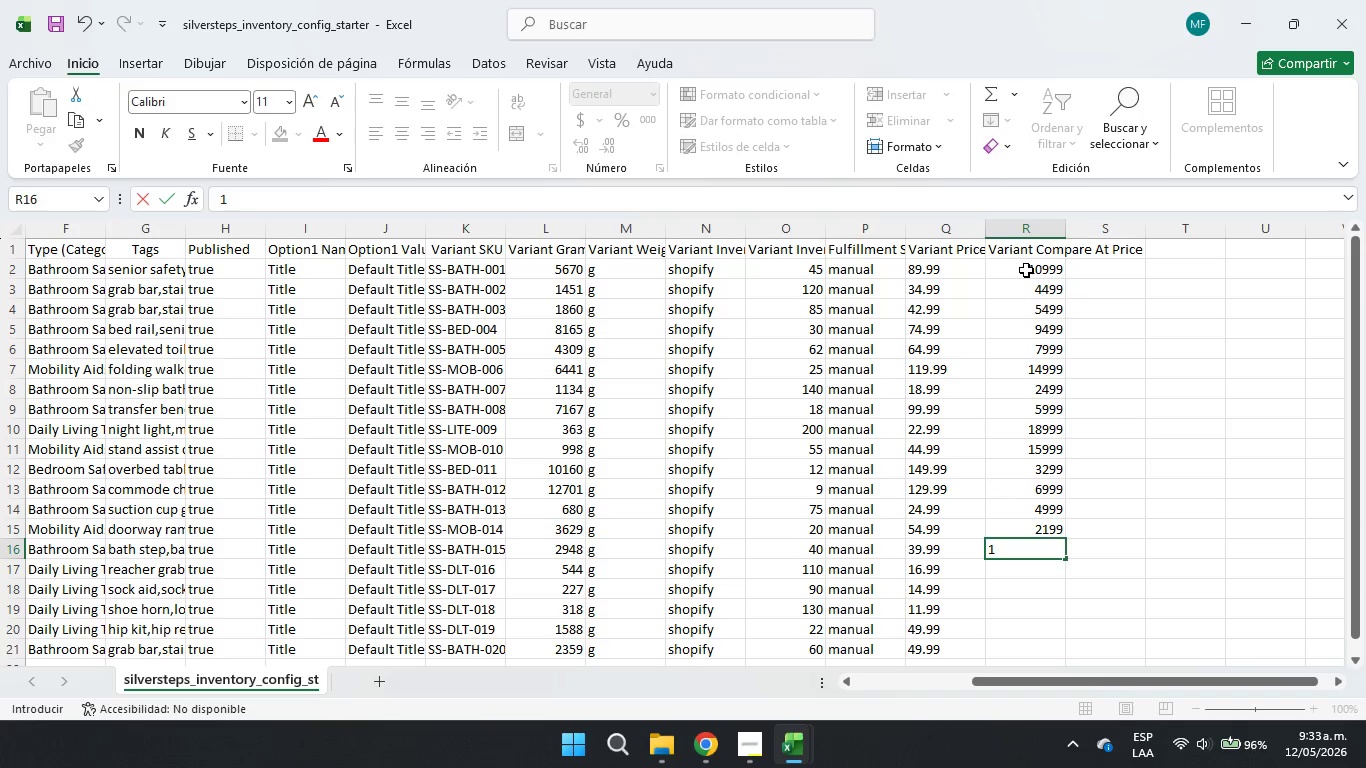 
key(Numpad9)
 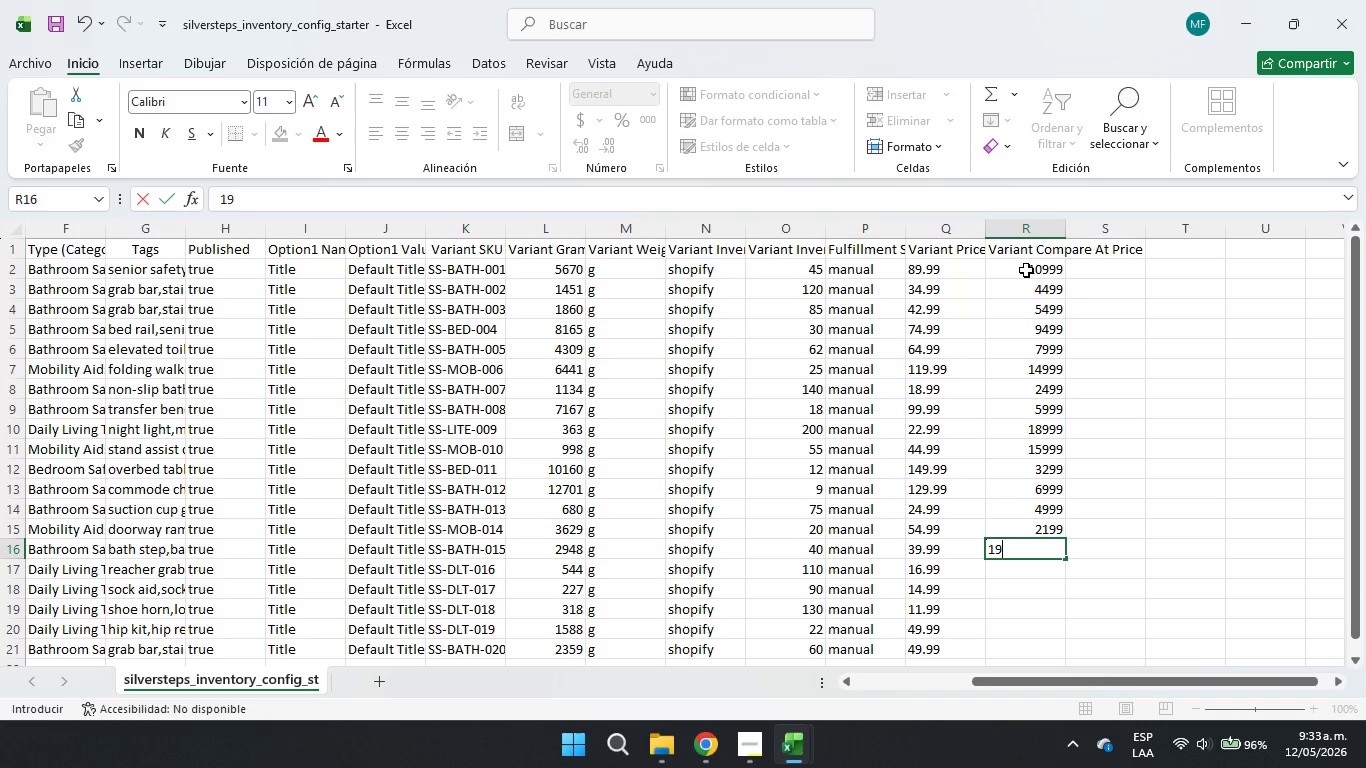 
key(Numpad9)
 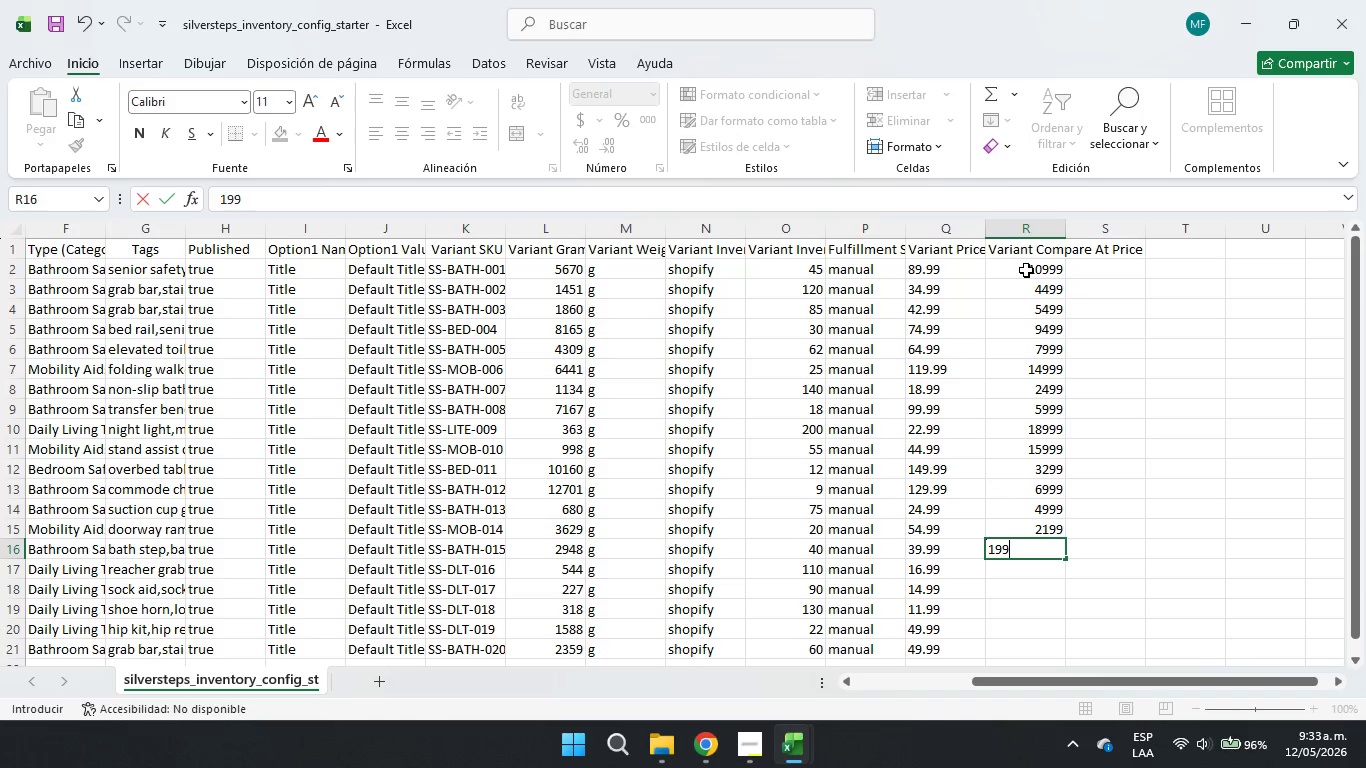 
key(Numpad9)
 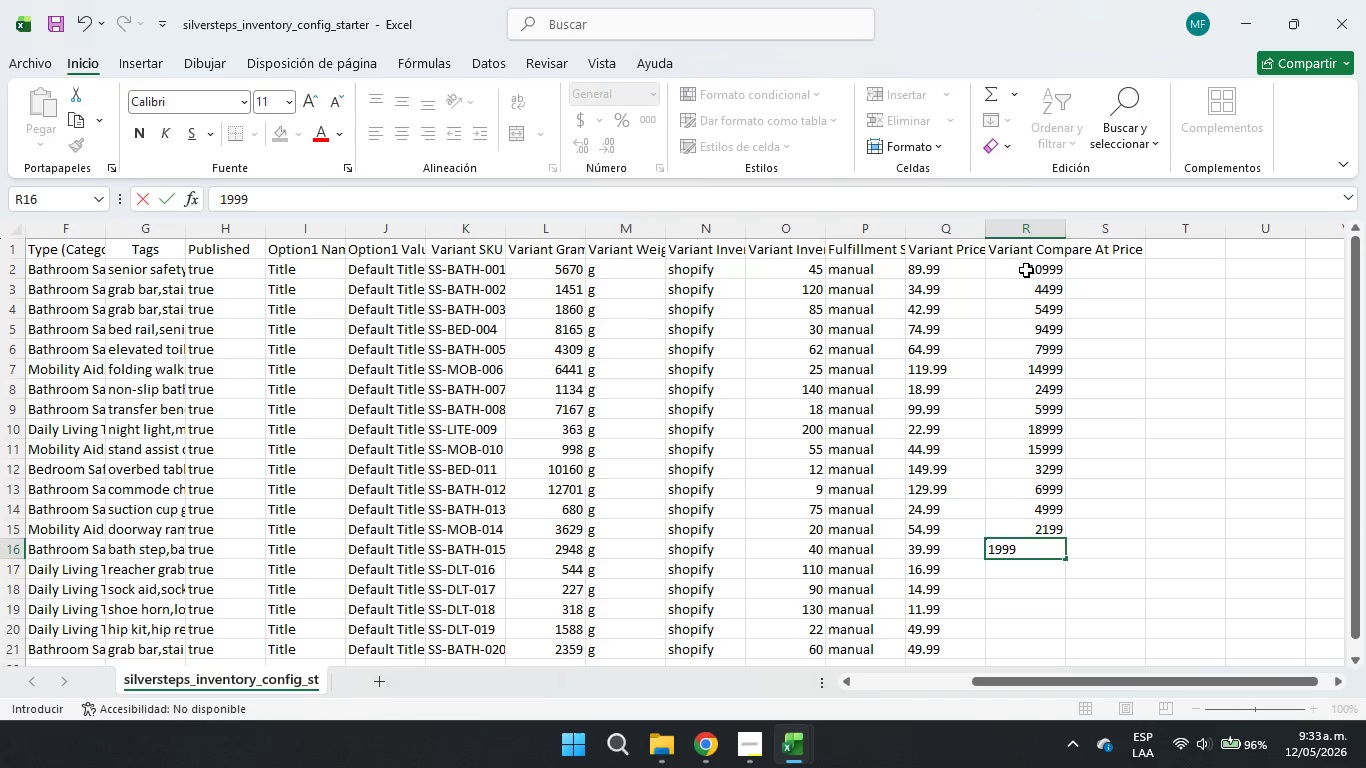 
key(ArrowDown)
 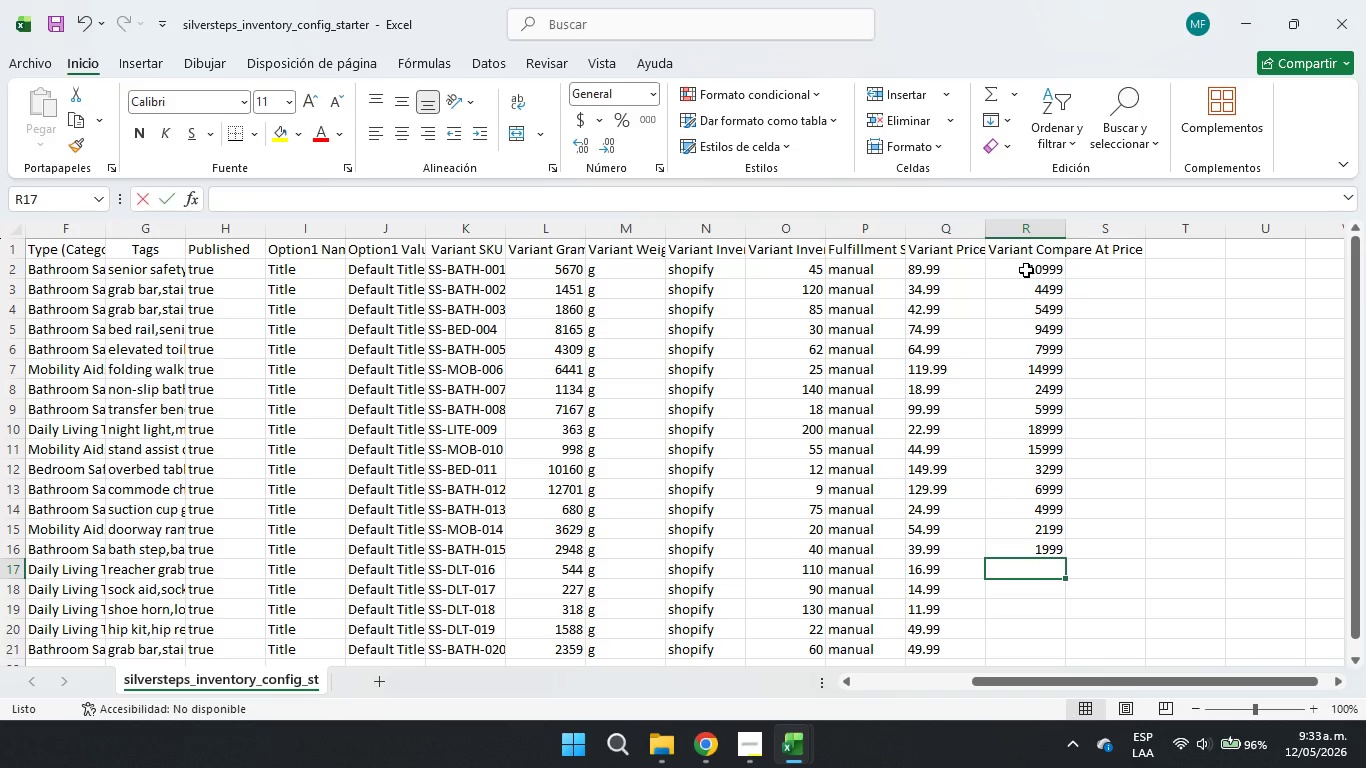 
key(Numpad1)
 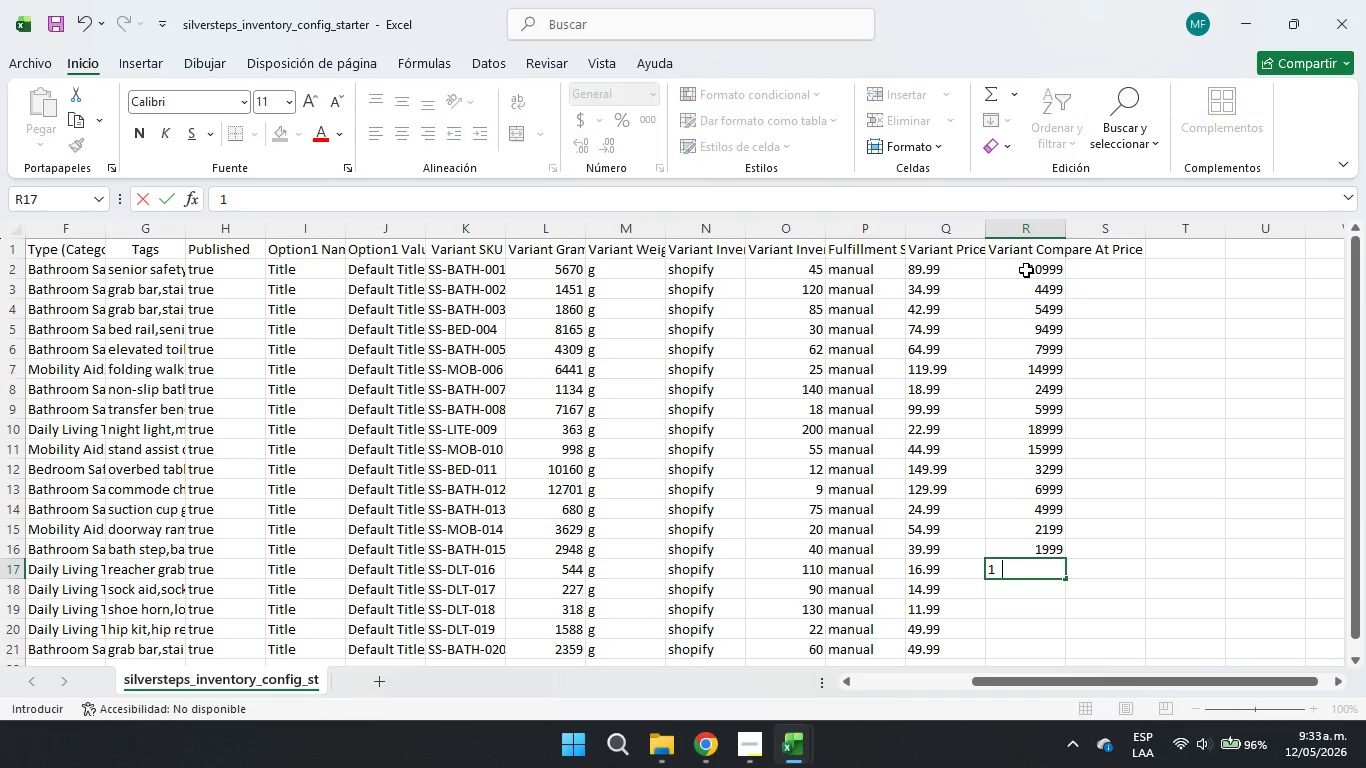 
key(Numpad5)
 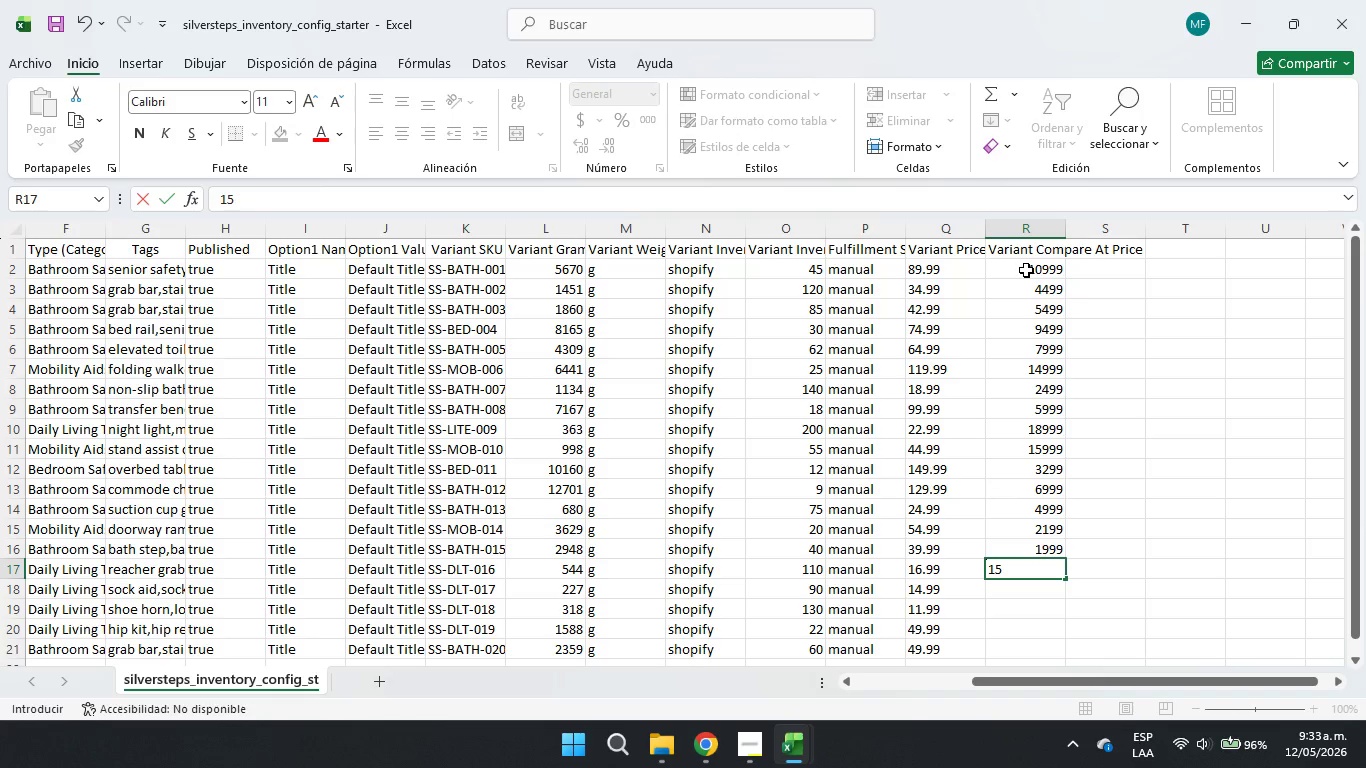 
key(Numpad9)
 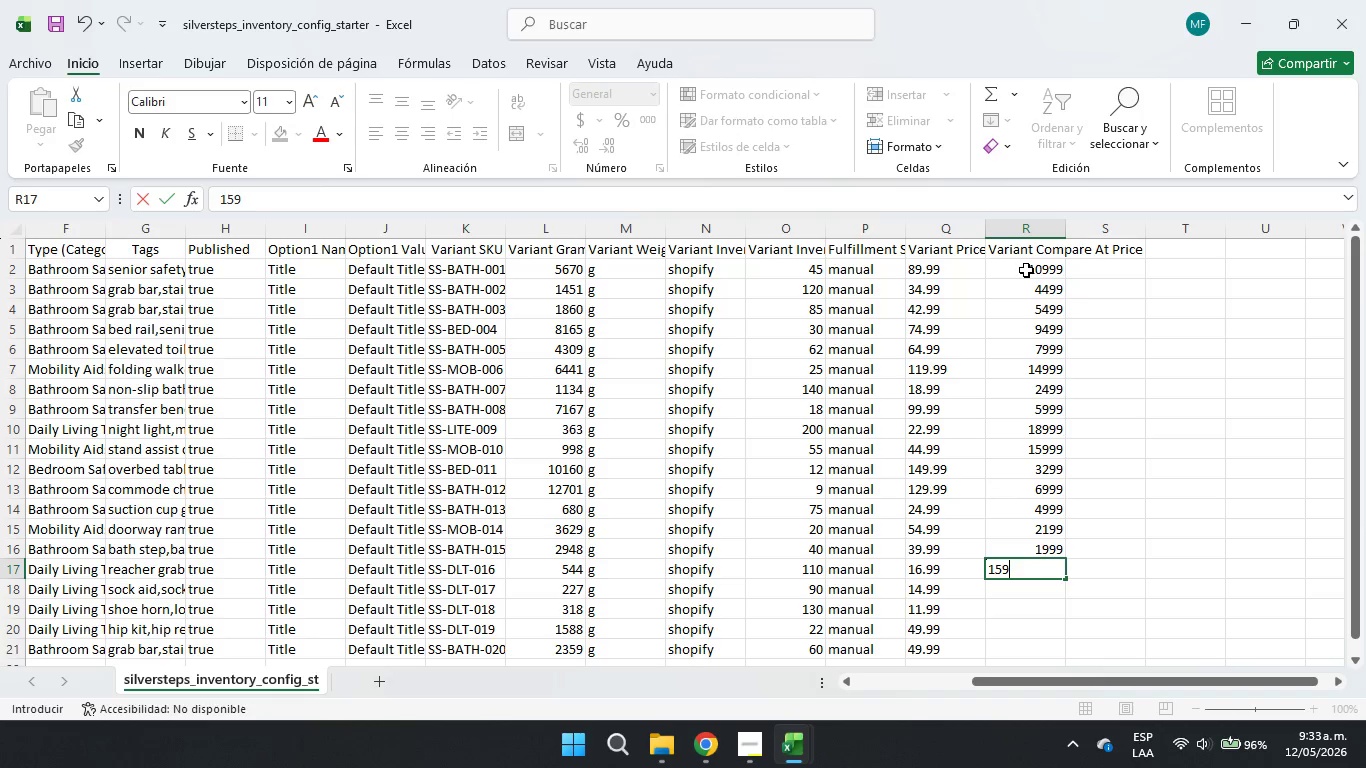 
key(Numpad9)
 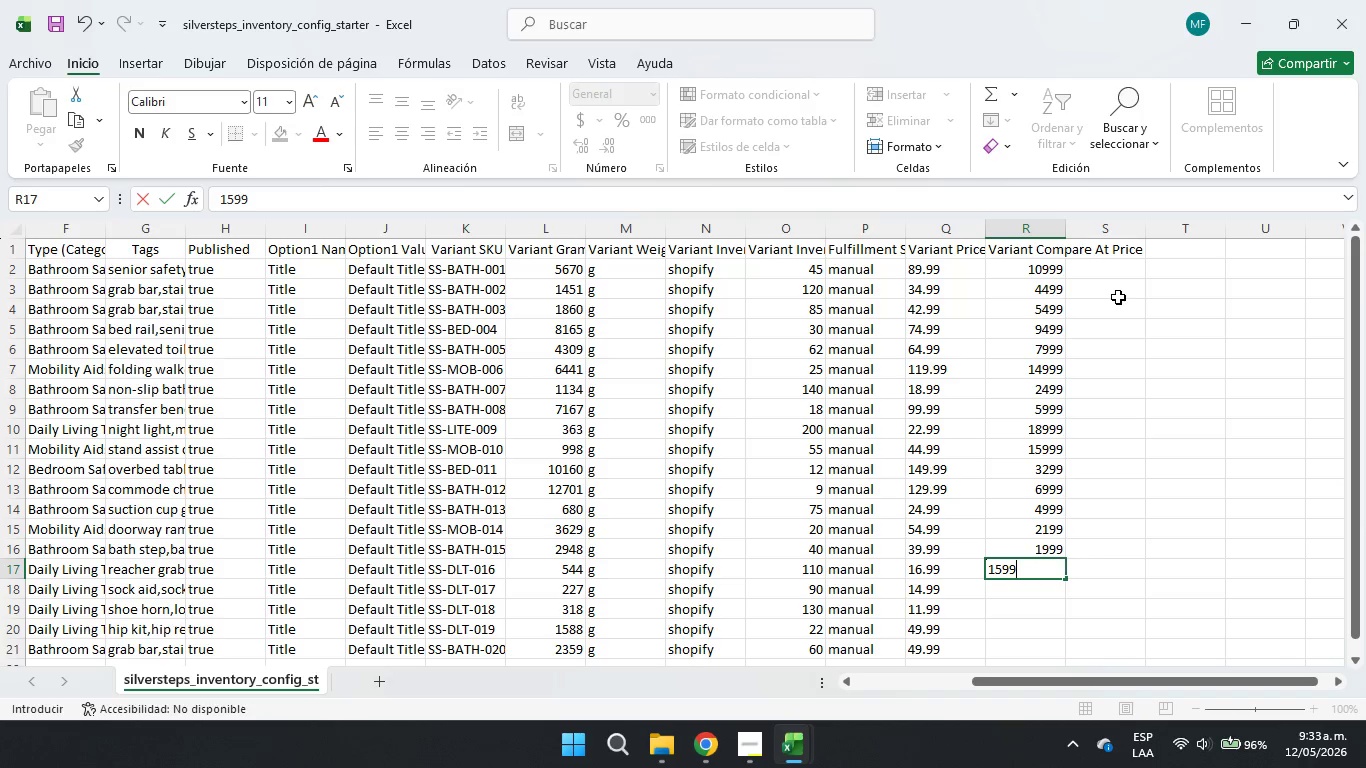 
wait(7.95)
 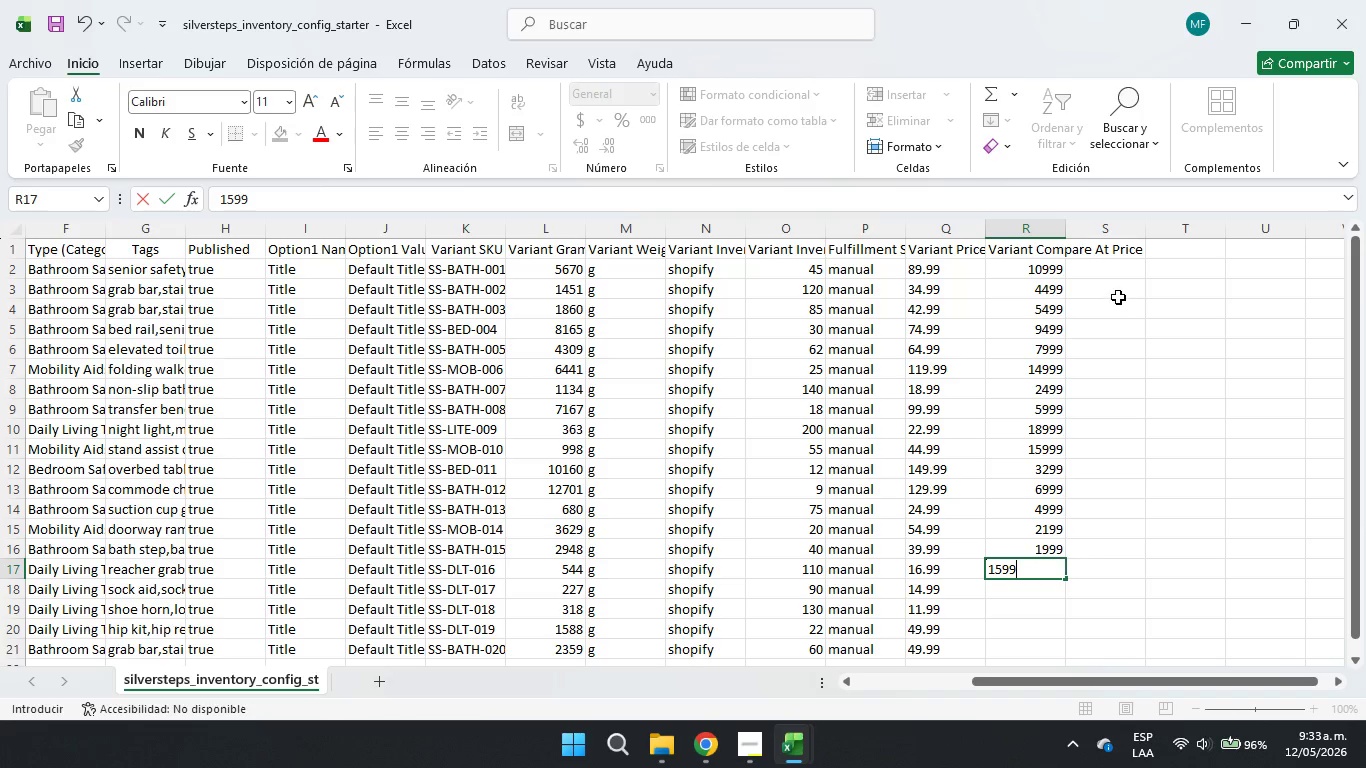 
left_click([1252, 526])
 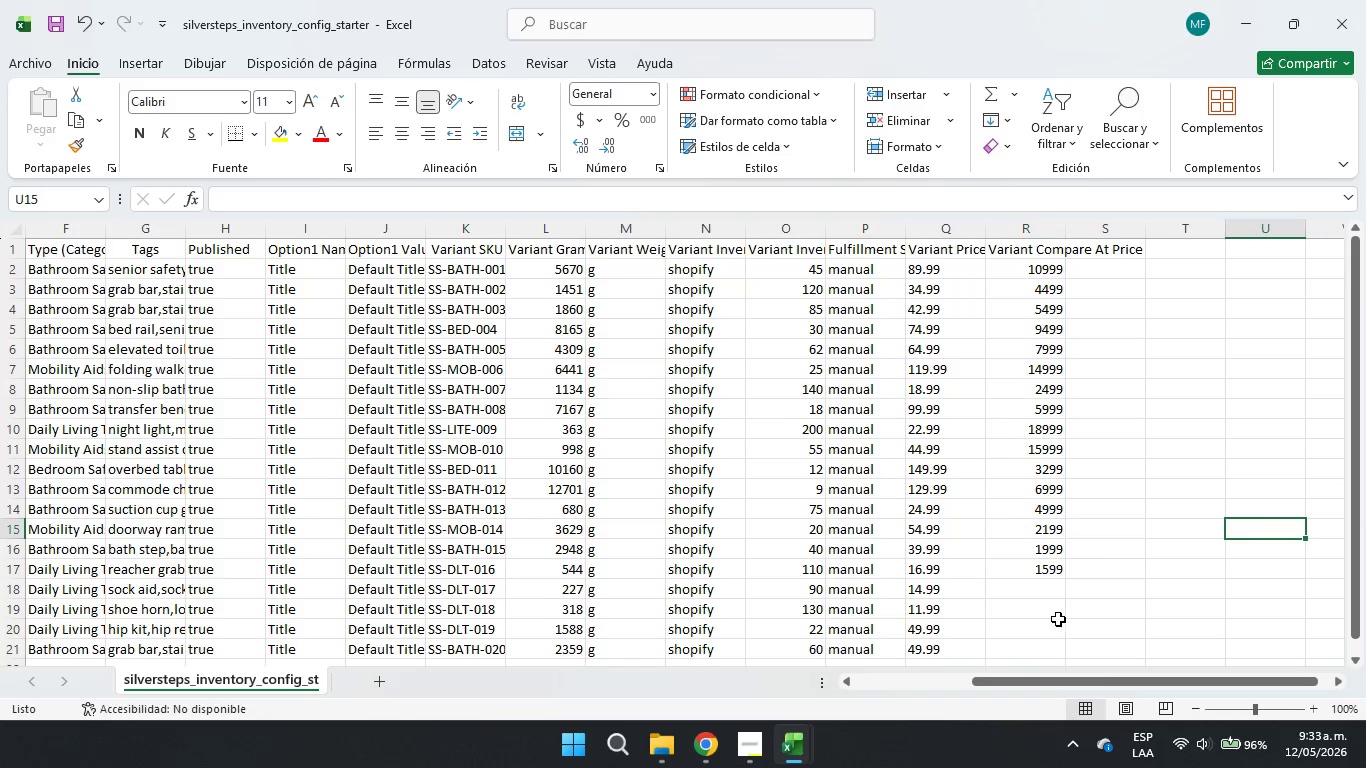 
scroll: coordinate [1060, 526], scroll_direction: up, amount: 5.0
 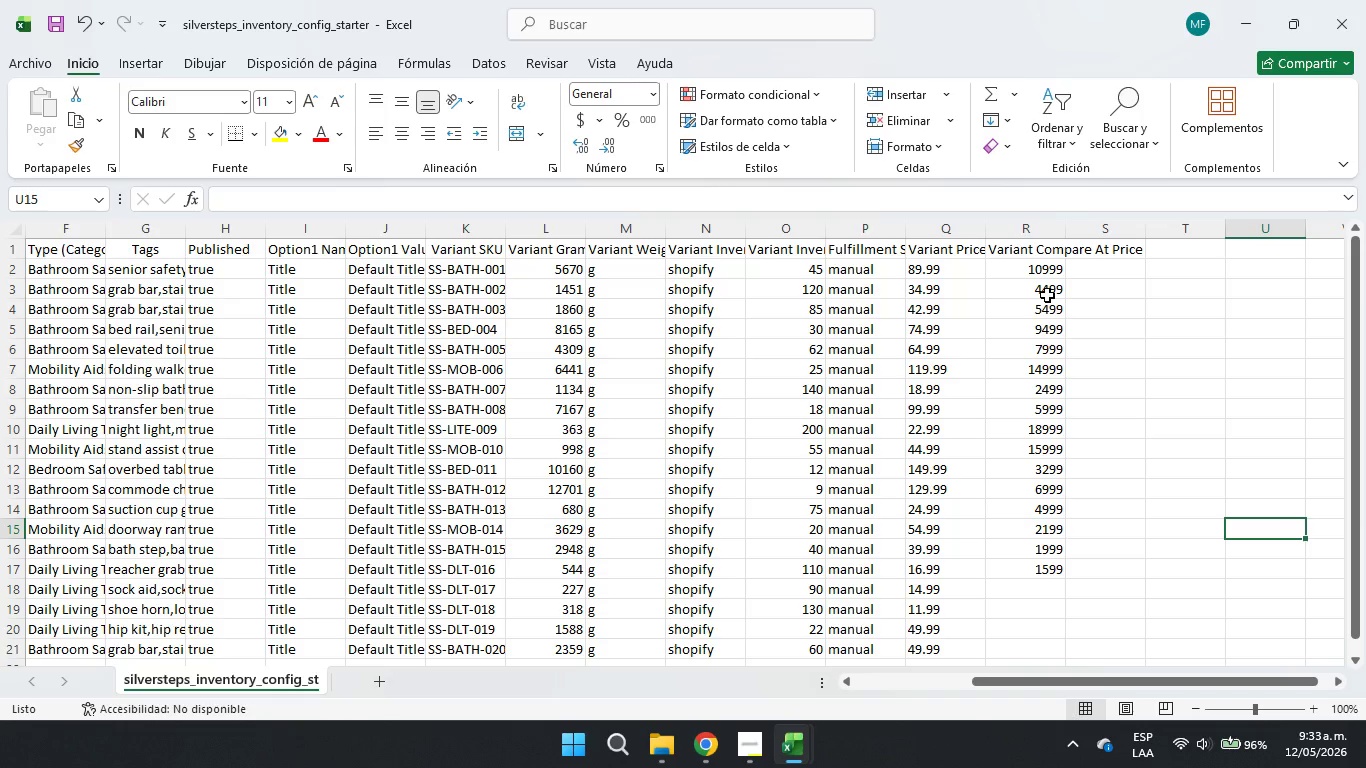 
left_click([1047, 317])
 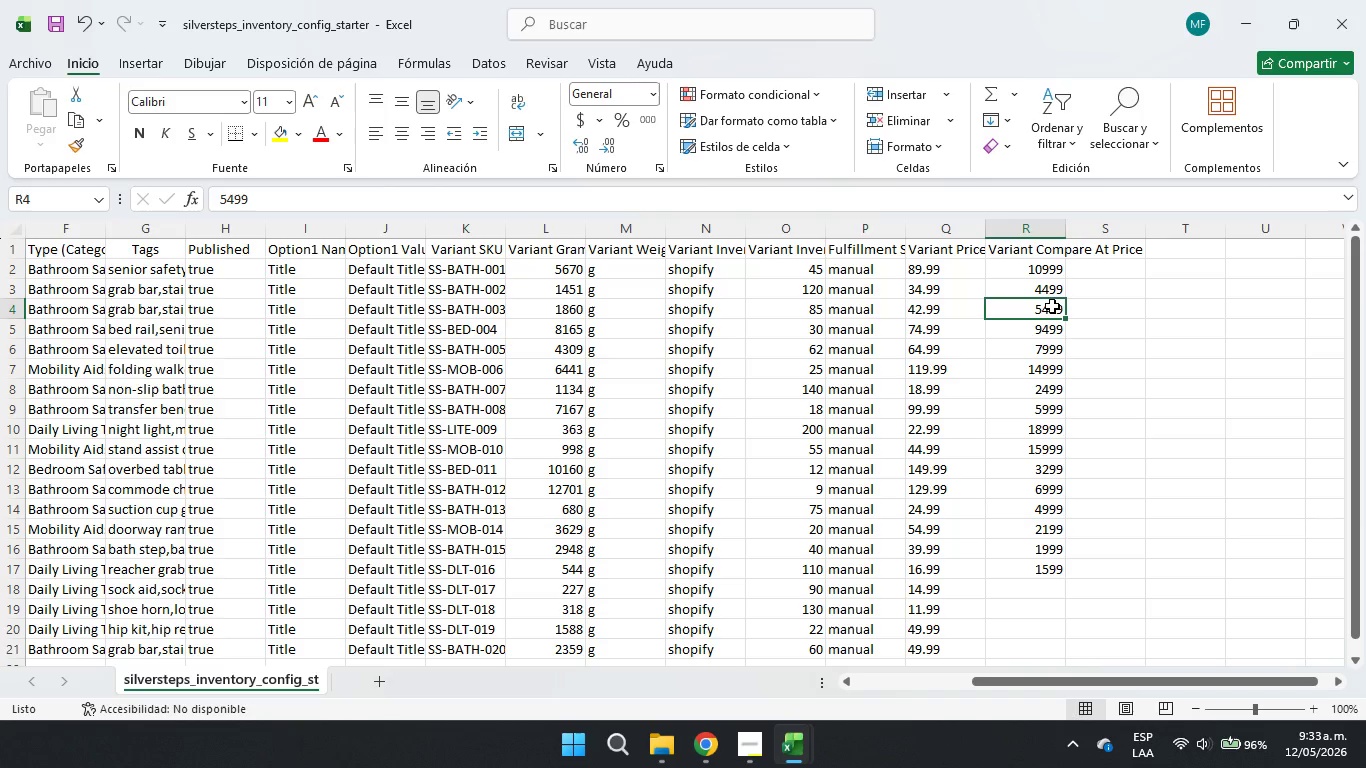 
key(ArrowDown)
 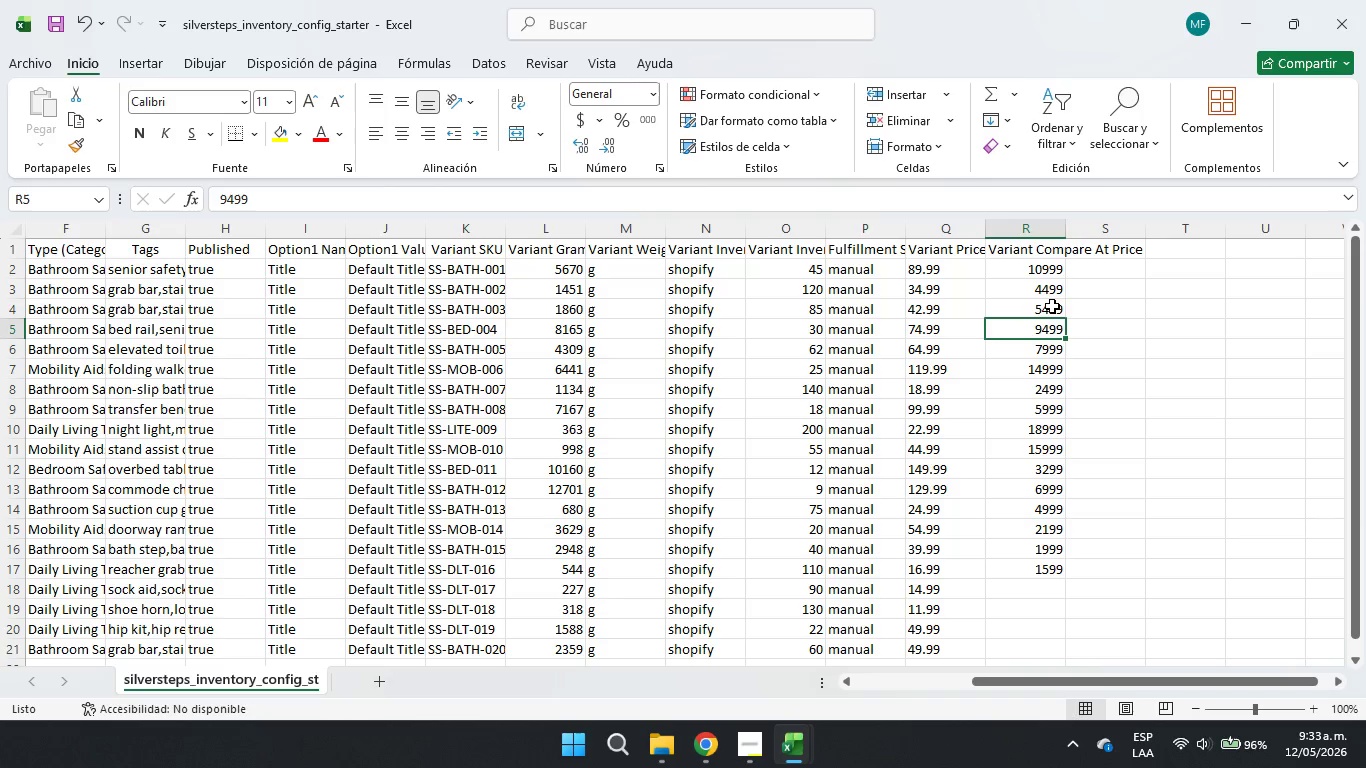 
key(ArrowDown)
 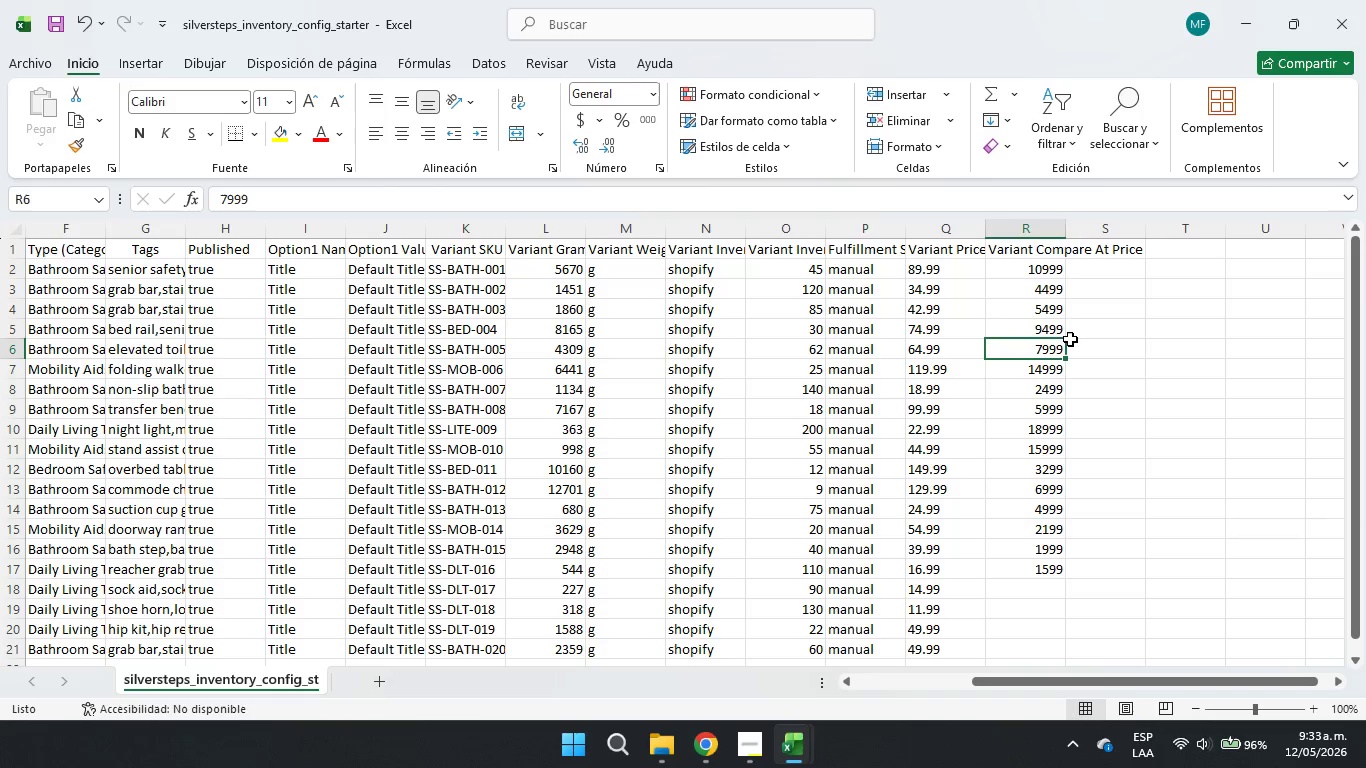 
key(ArrowDown)
 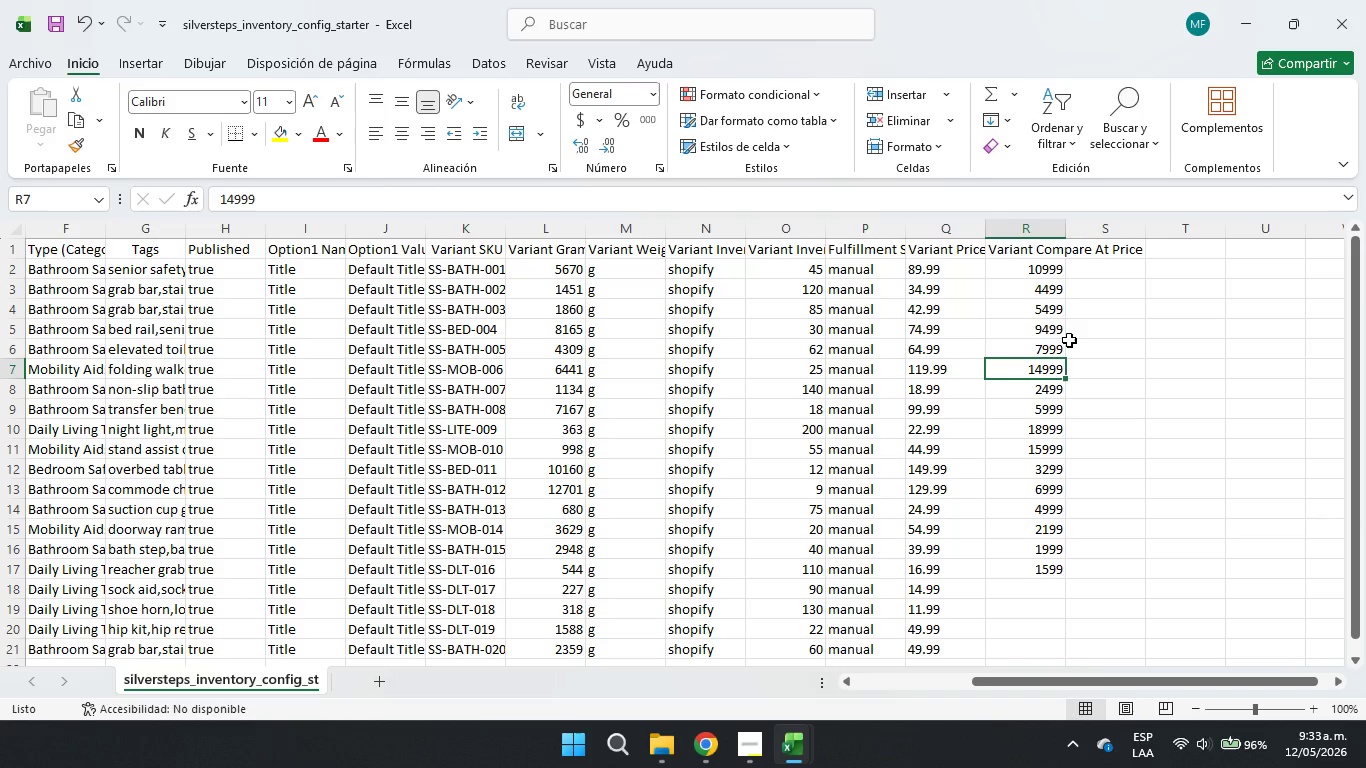 
key(ArrowDown)
 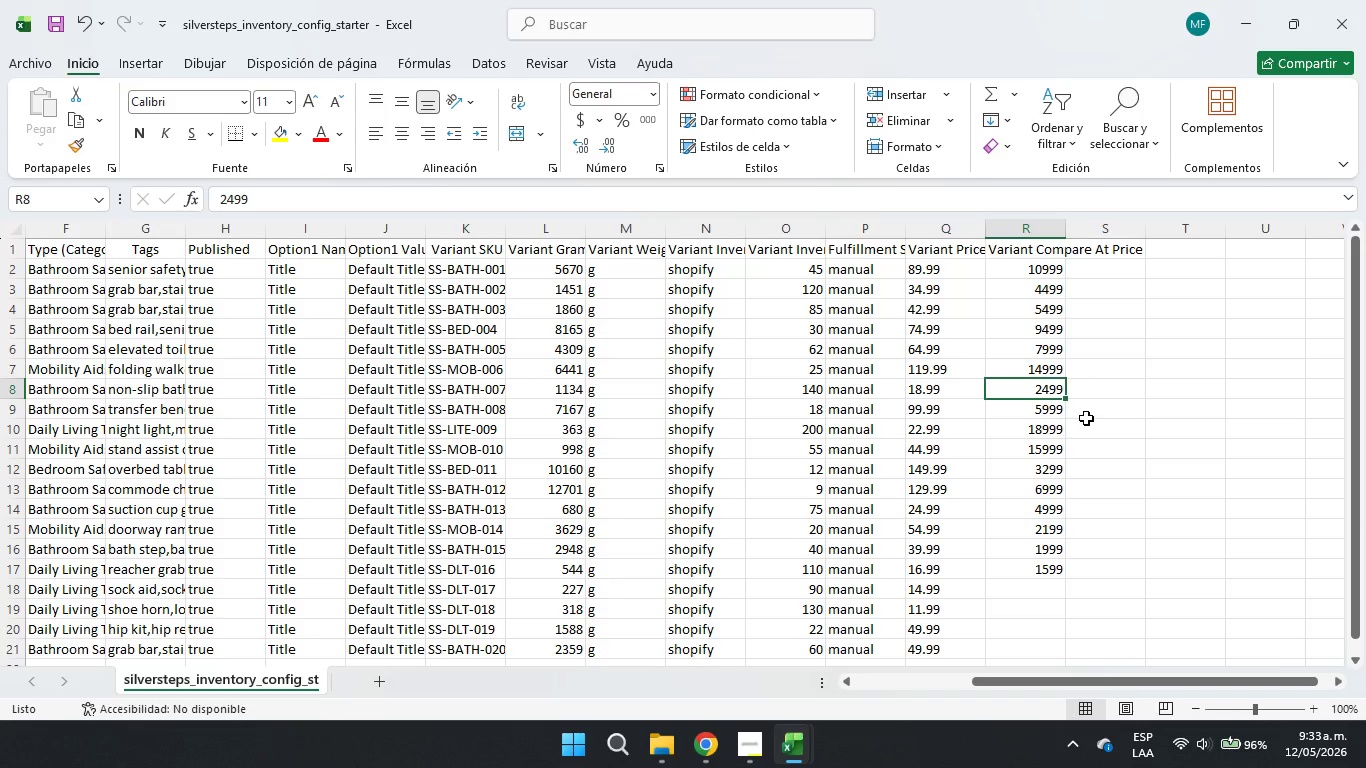 
wait(19.58)
 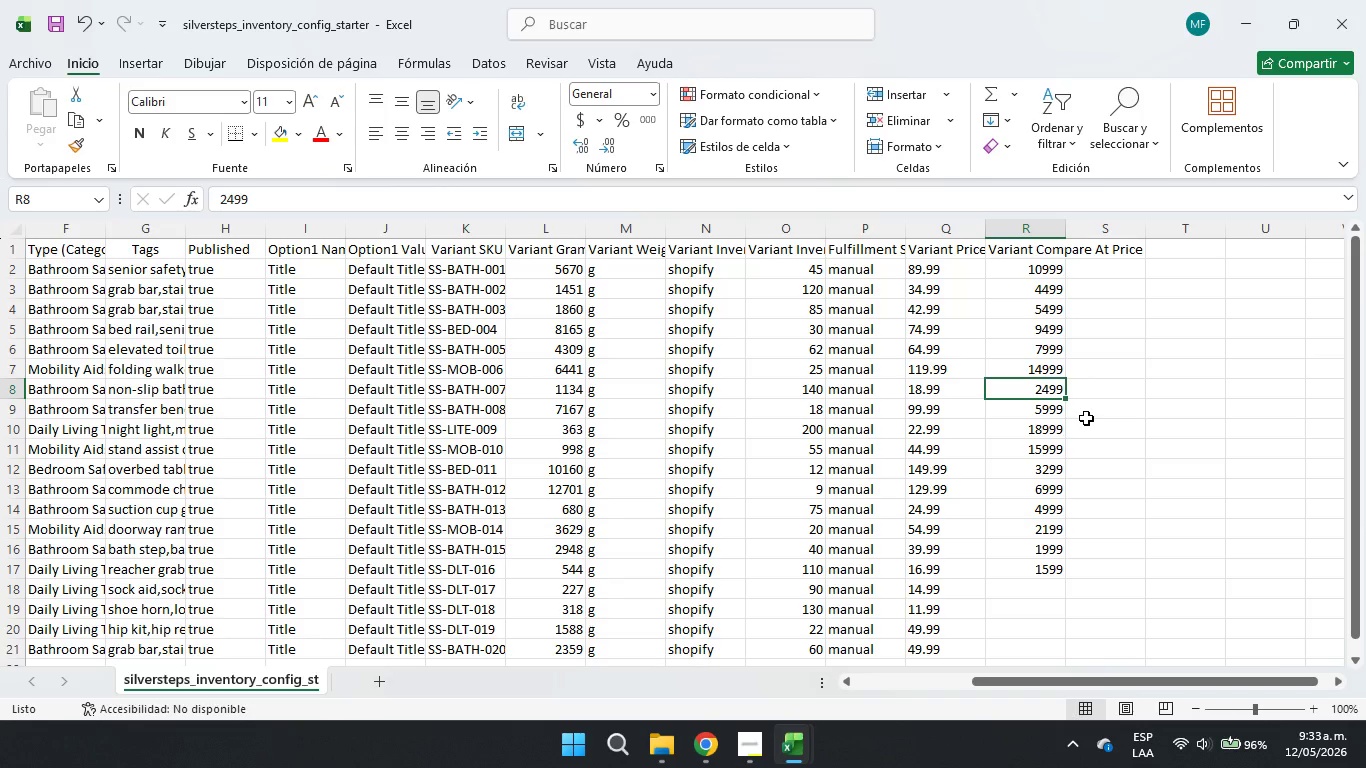 
left_click([1085, 458])
 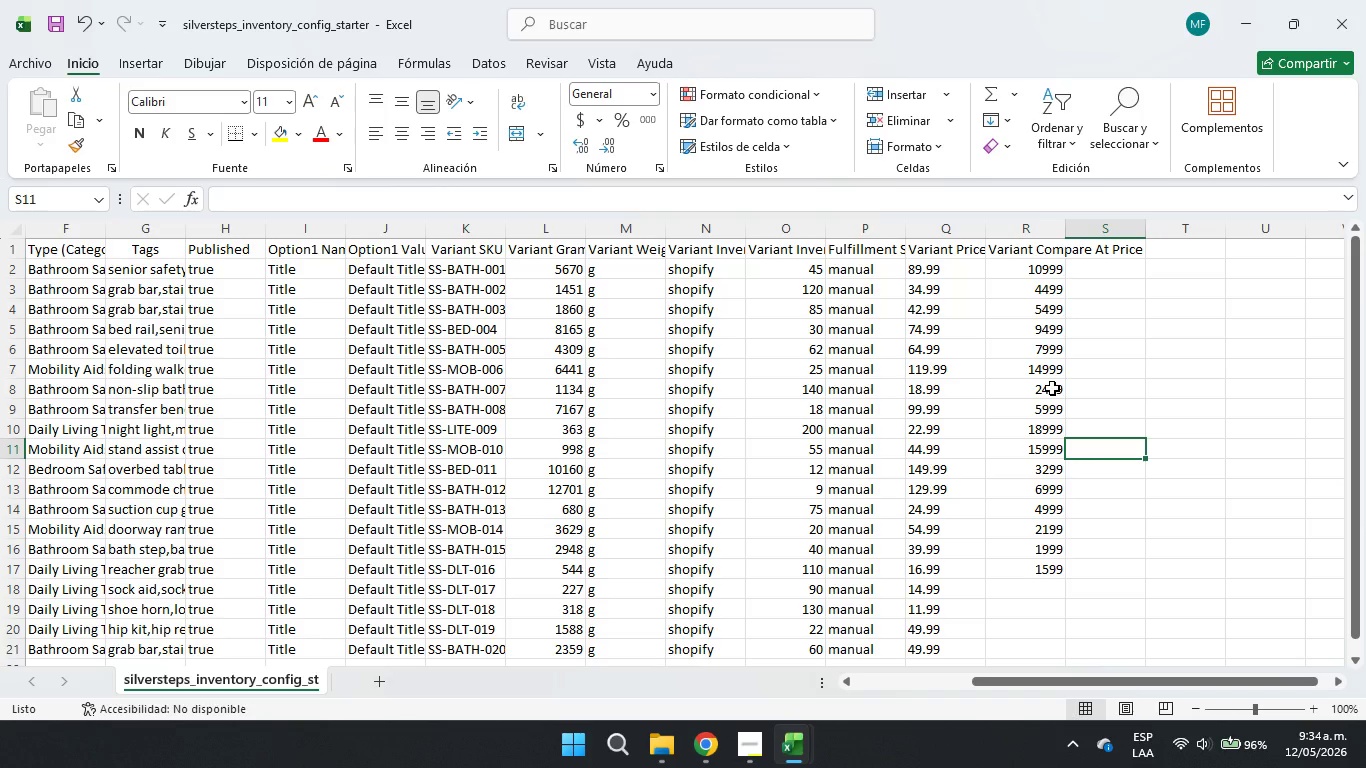 
wait(9.11)
 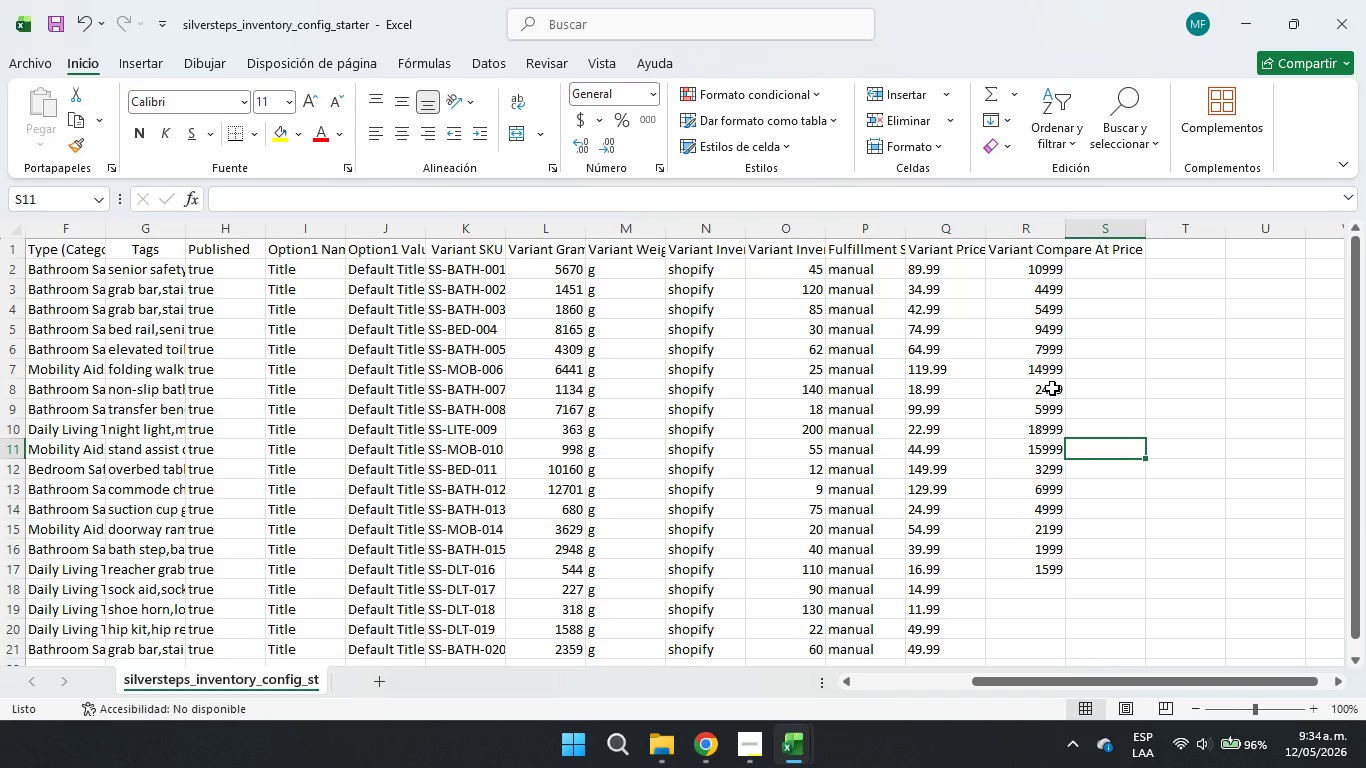 
left_click_drag(start_coordinate=[1049, 406], to_coordinate=[1050, 574])
 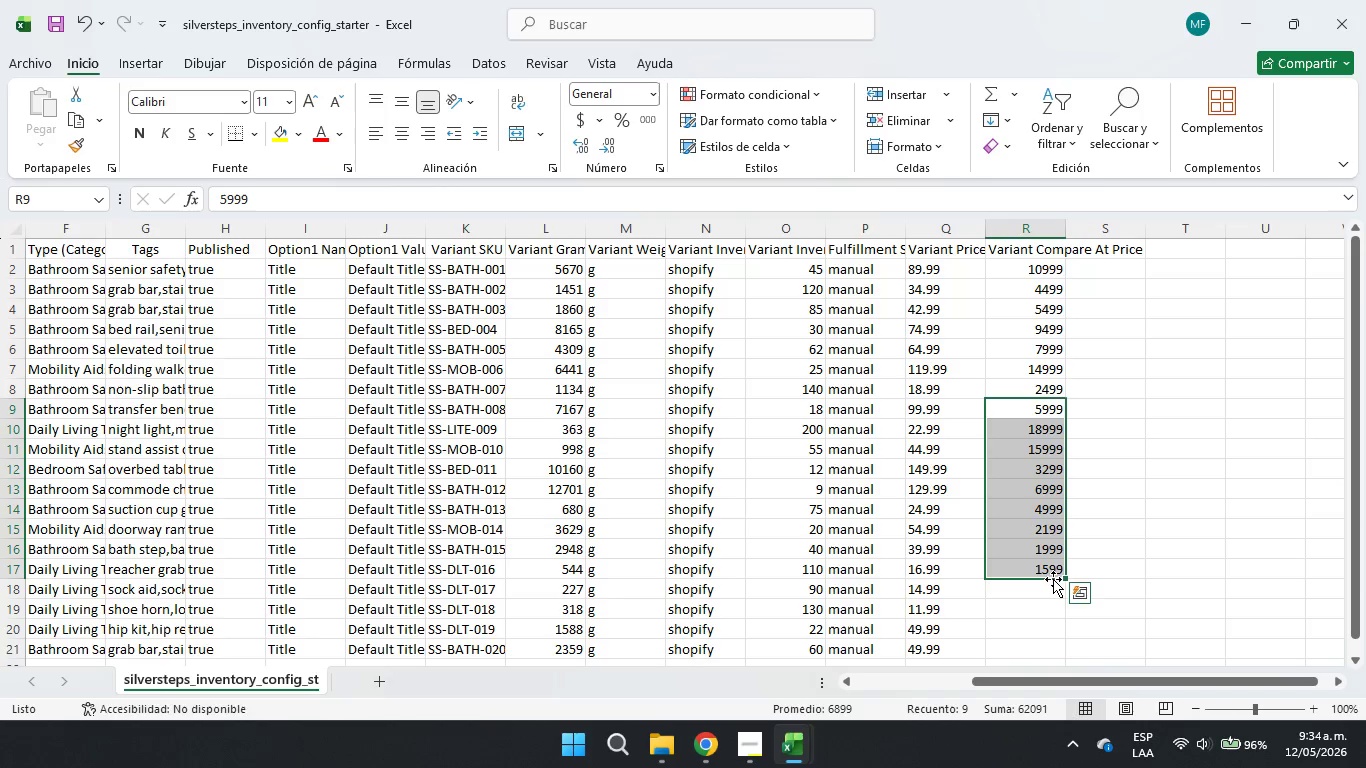 
left_click_drag(start_coordinate=[1052, 579], to_coordinate=[1047, 603])
 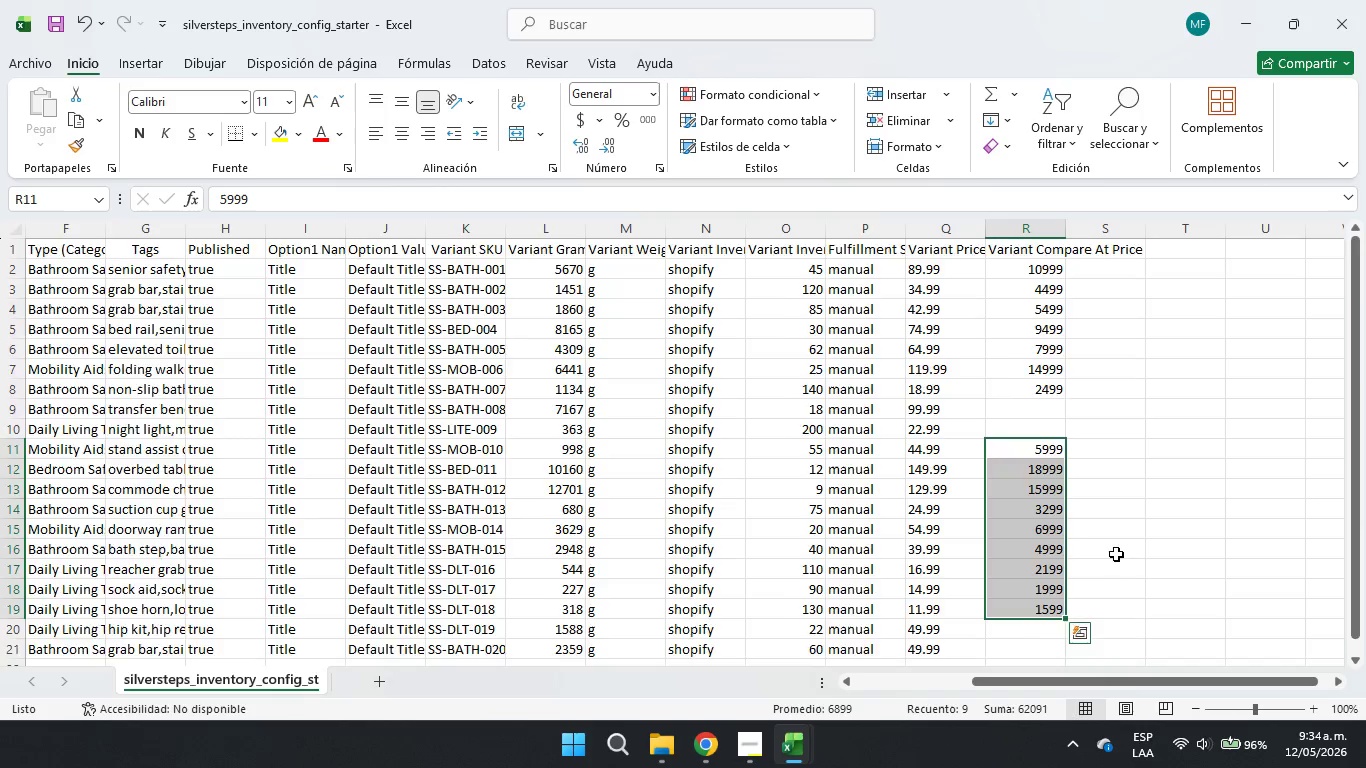 
scroll: coordinate [1118, 560], scroll_direction: down, amount: 2.0
 